 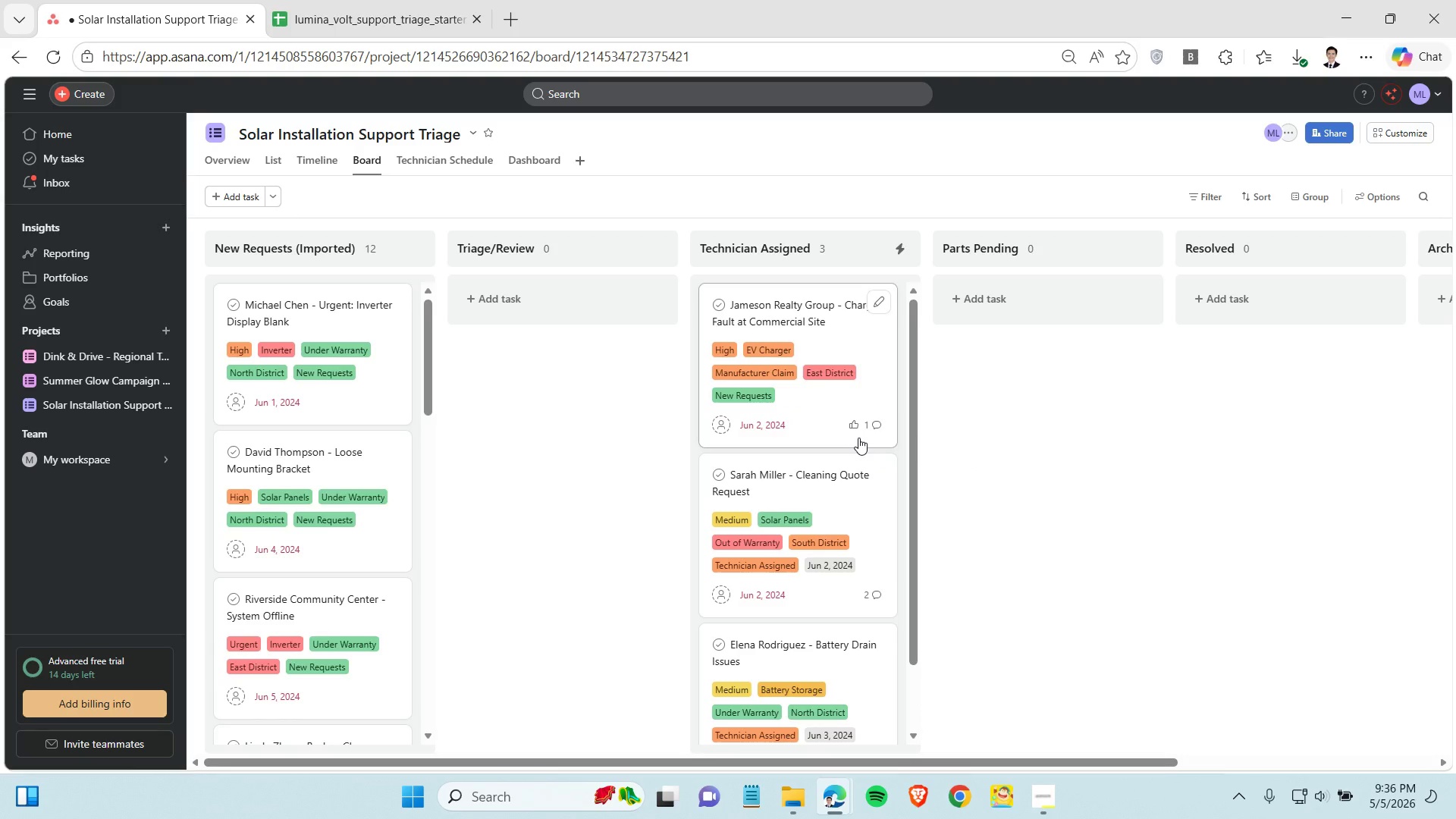 
left_click([788, 392])
 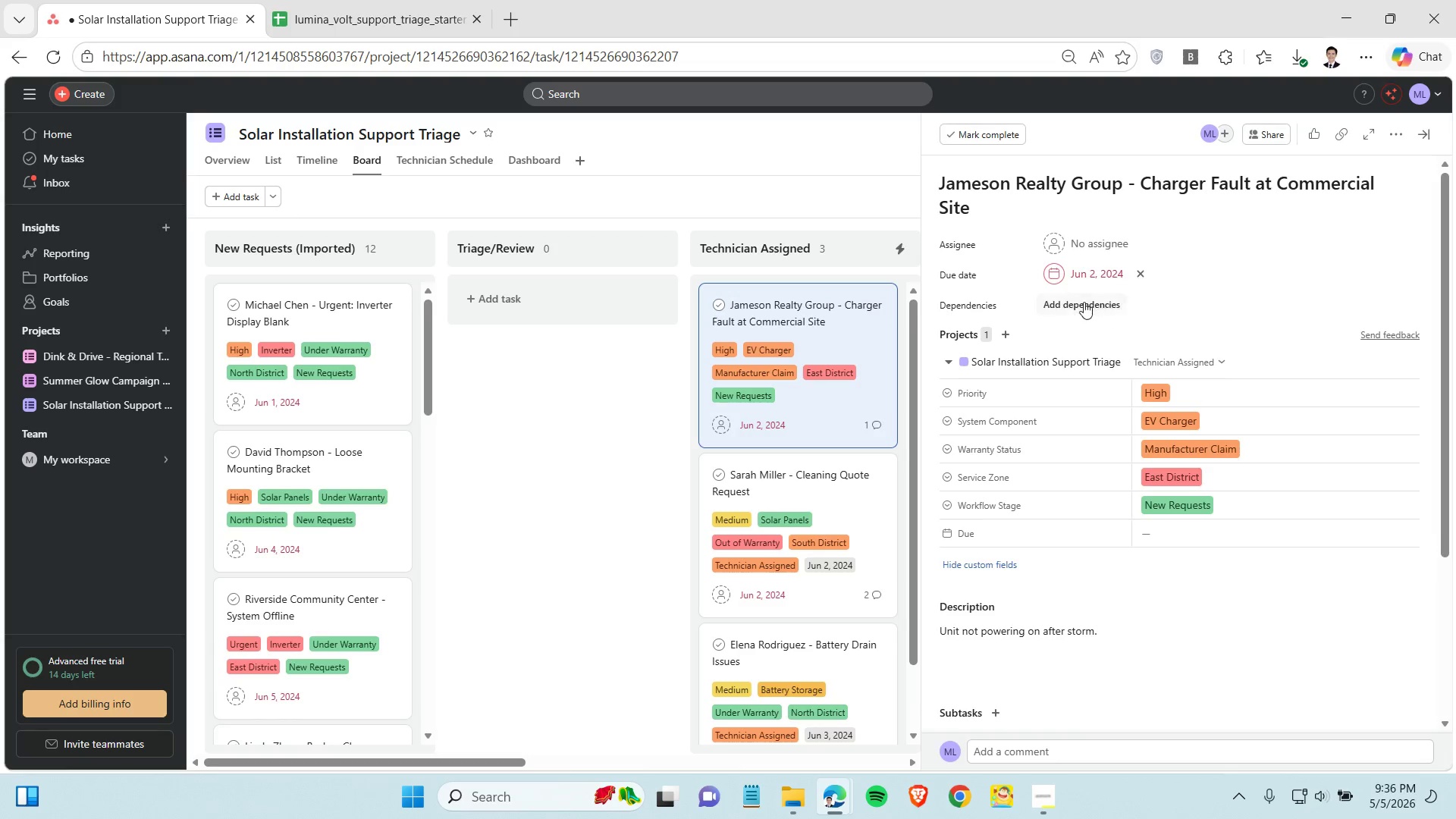 
left_click([1185, 543])
 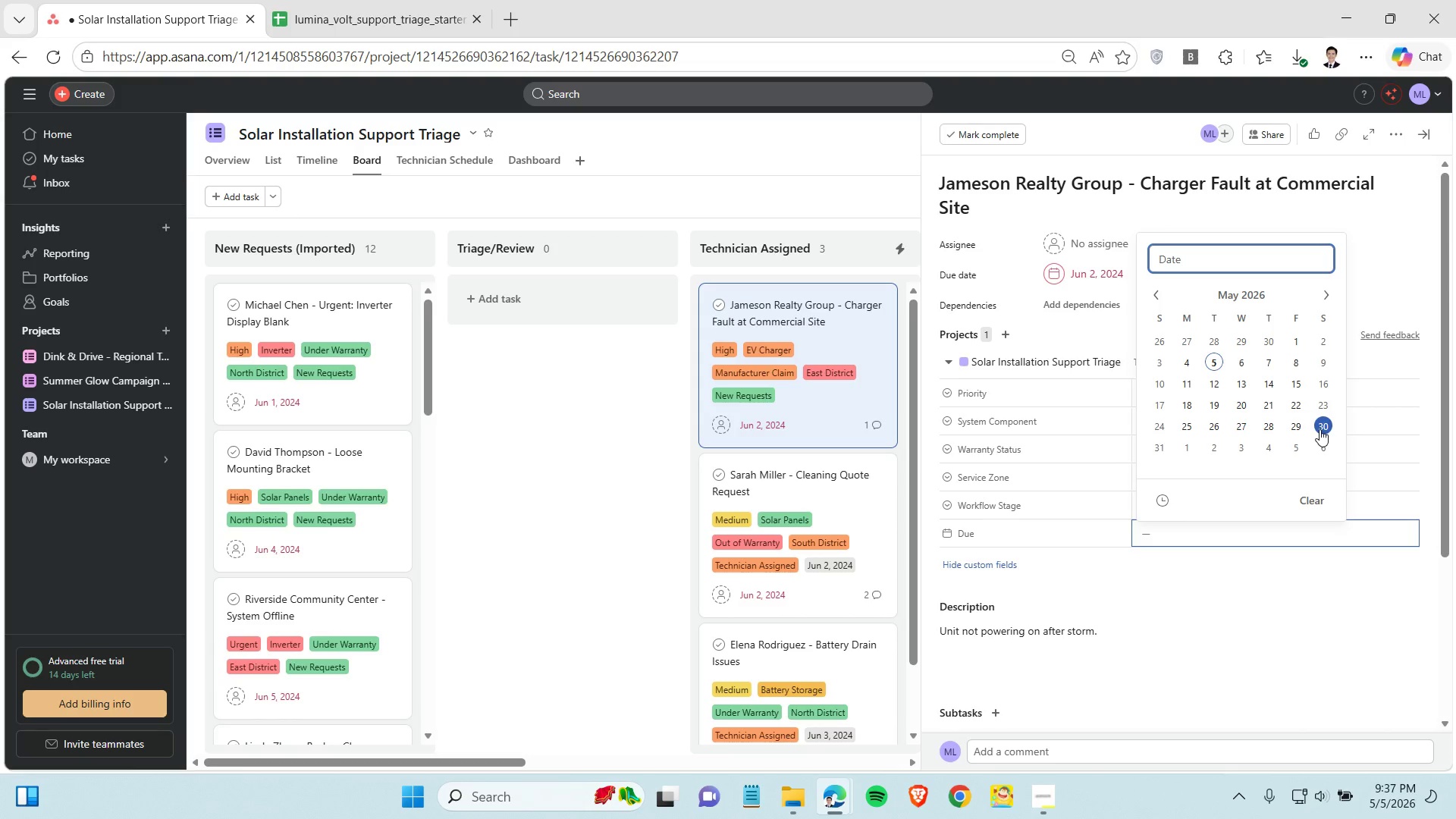 
wait(6.02)
 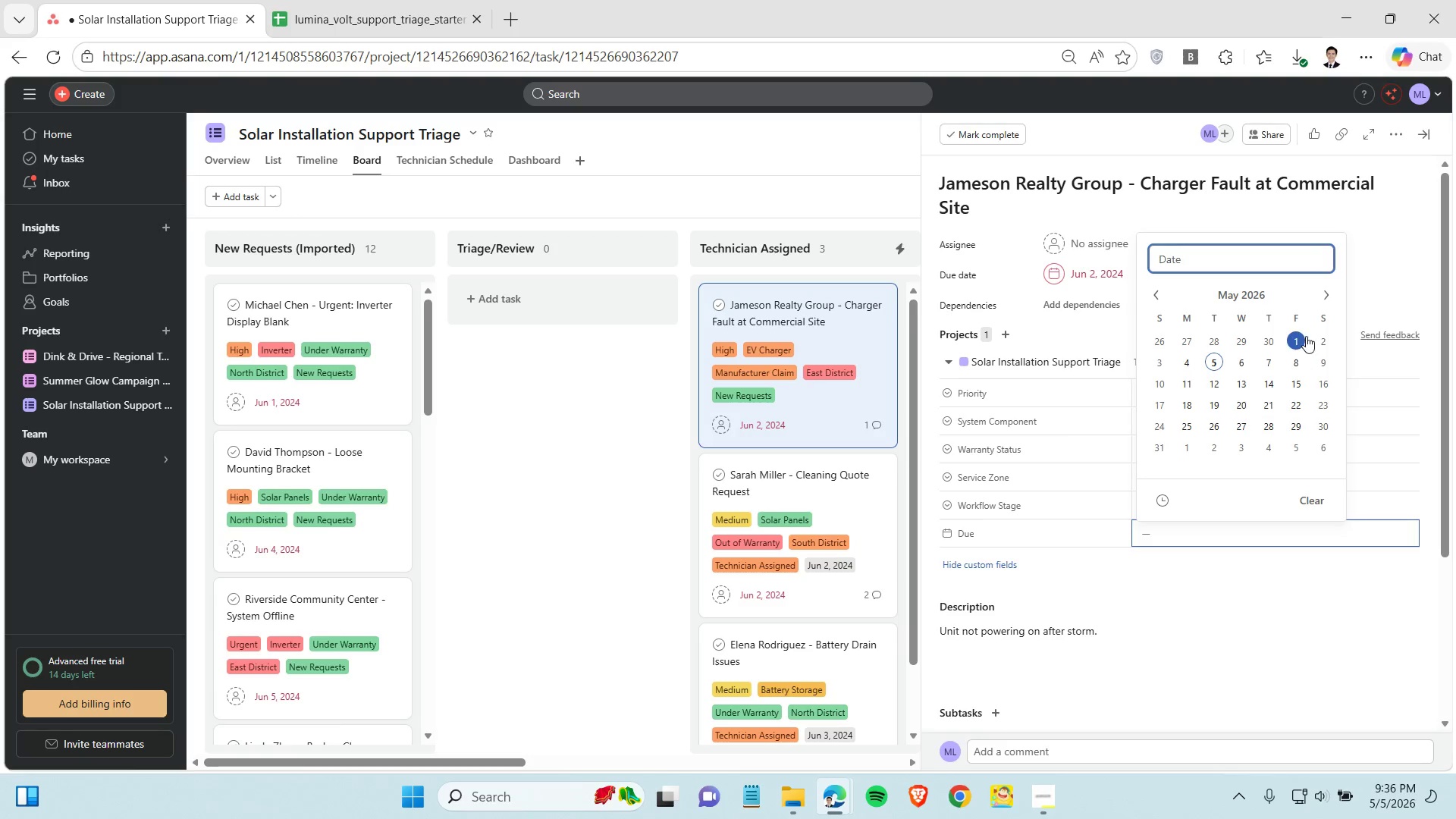 
left_click([1320, 426])
 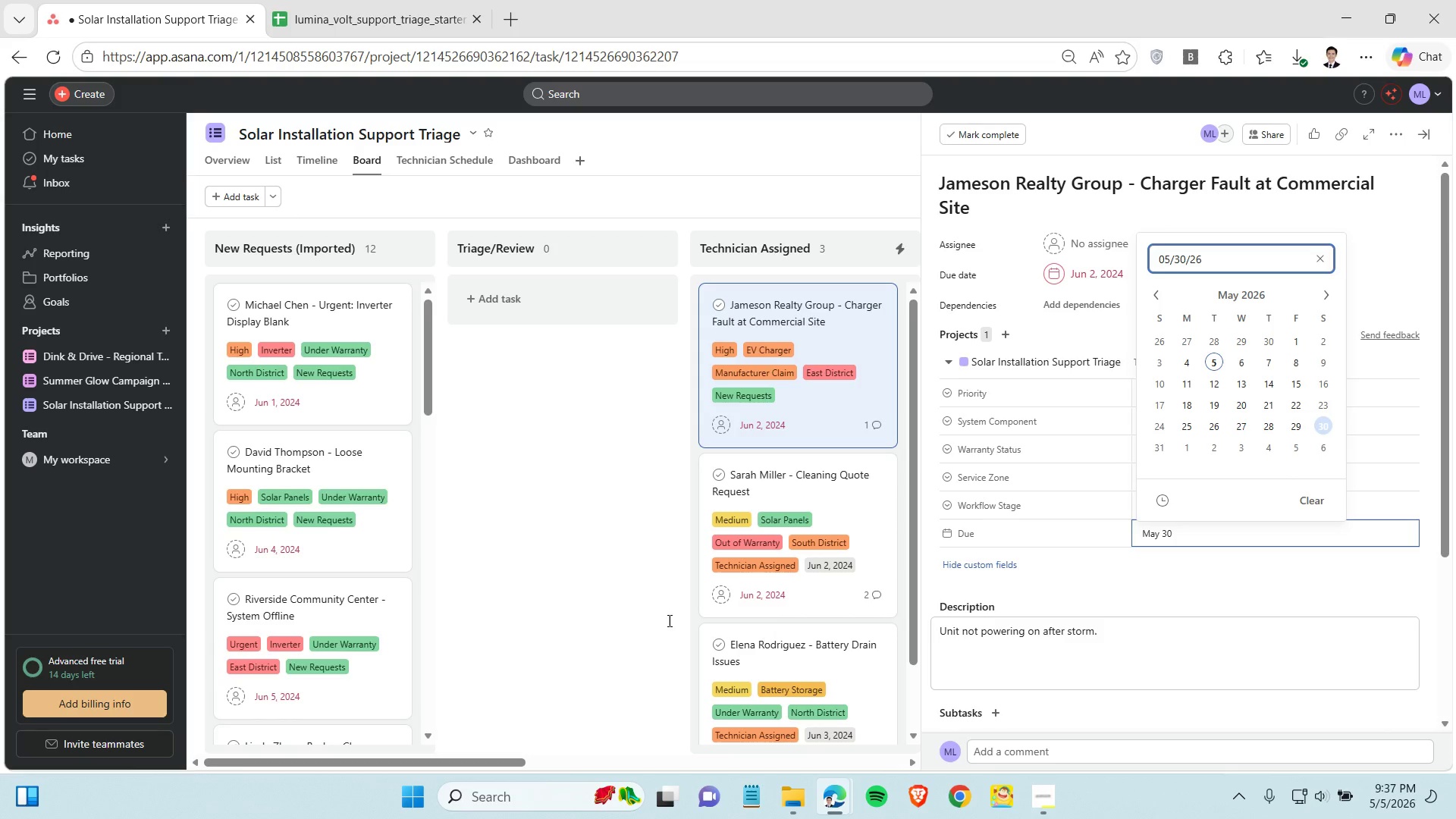 
left_click([570, 584])
 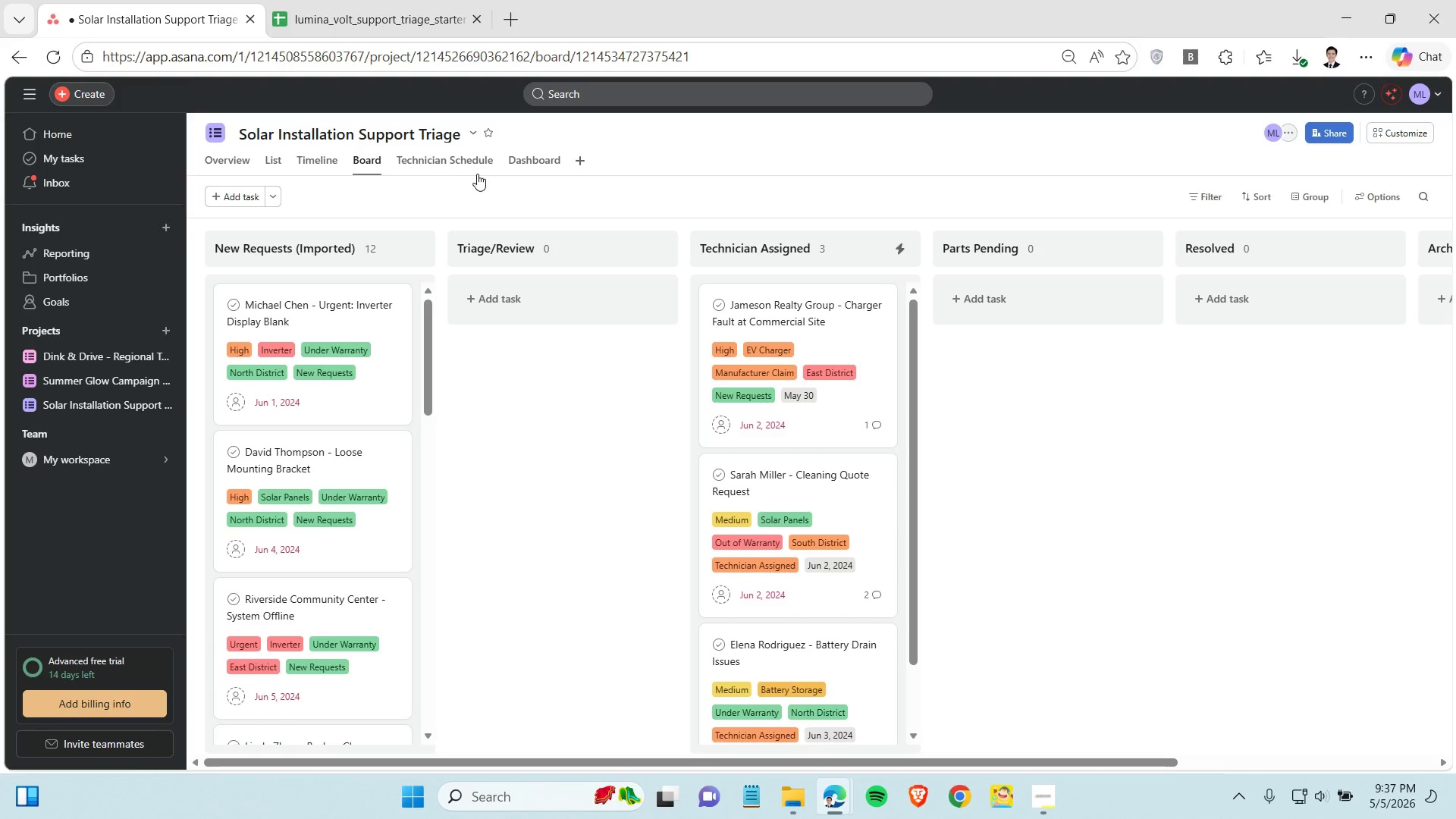 
wait(7.83)
 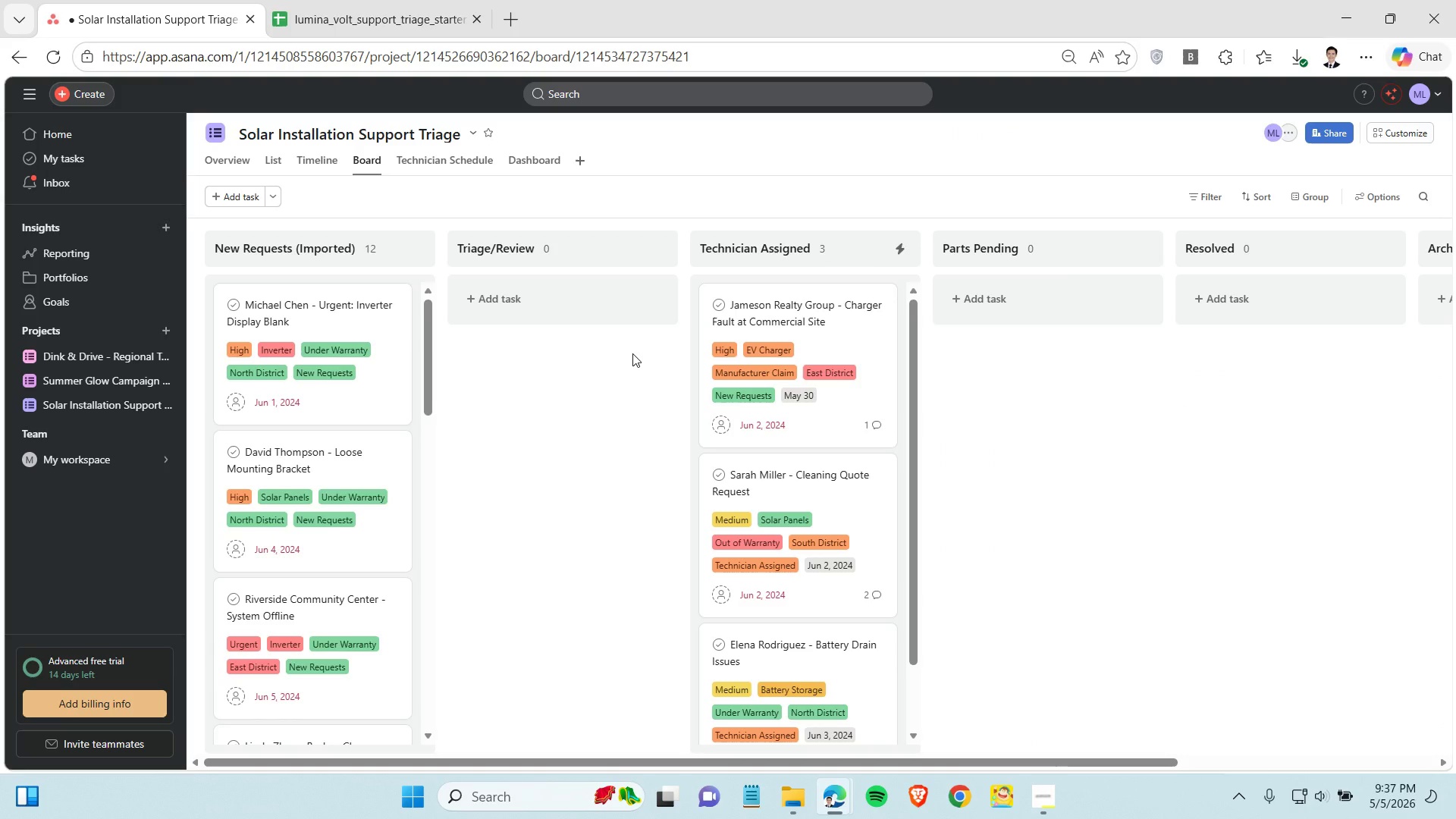 
left_click([462, 162])
 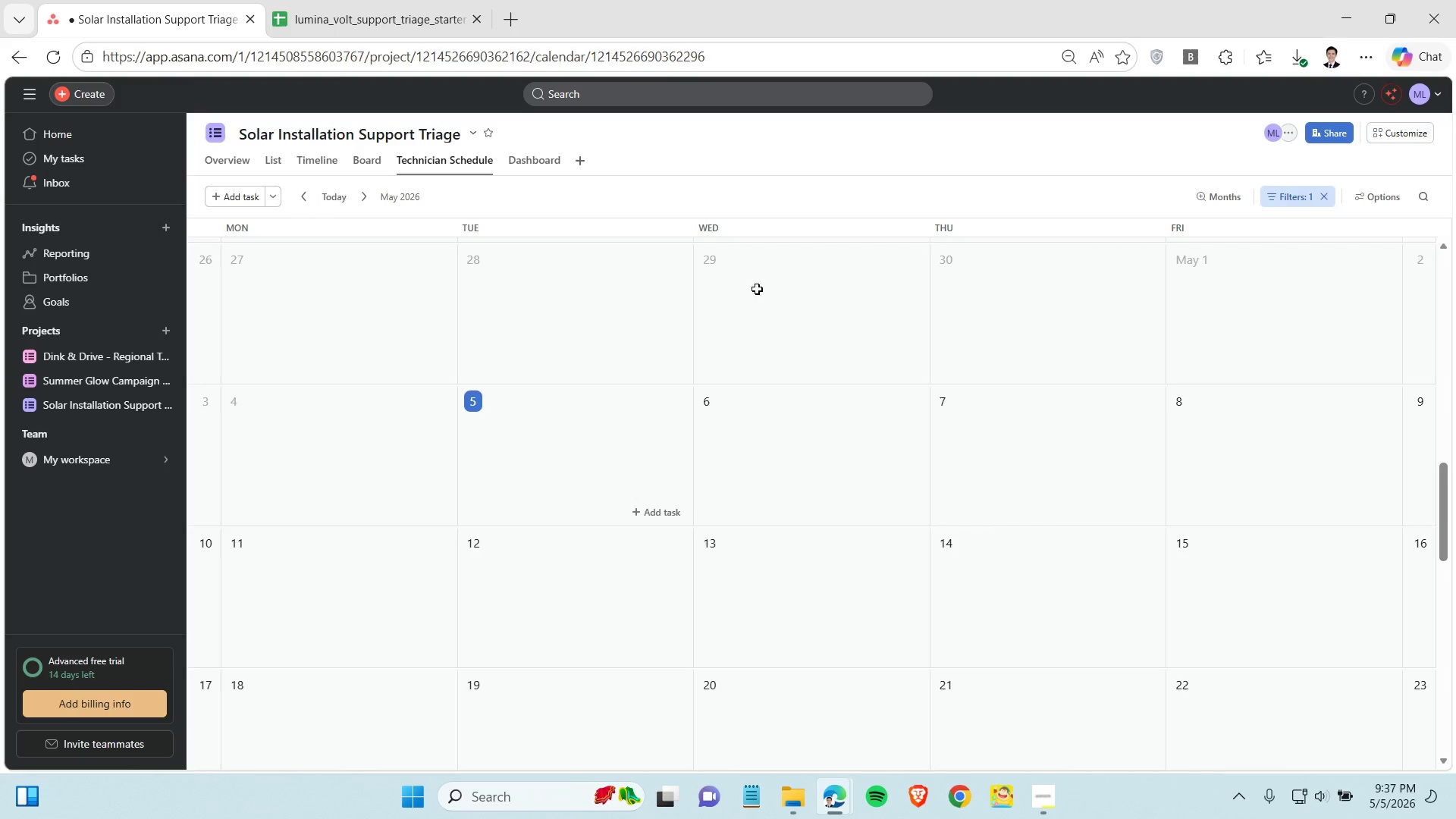 
scroll: coordinate [859, 450], scroll_direction: down, amount: 5.0
 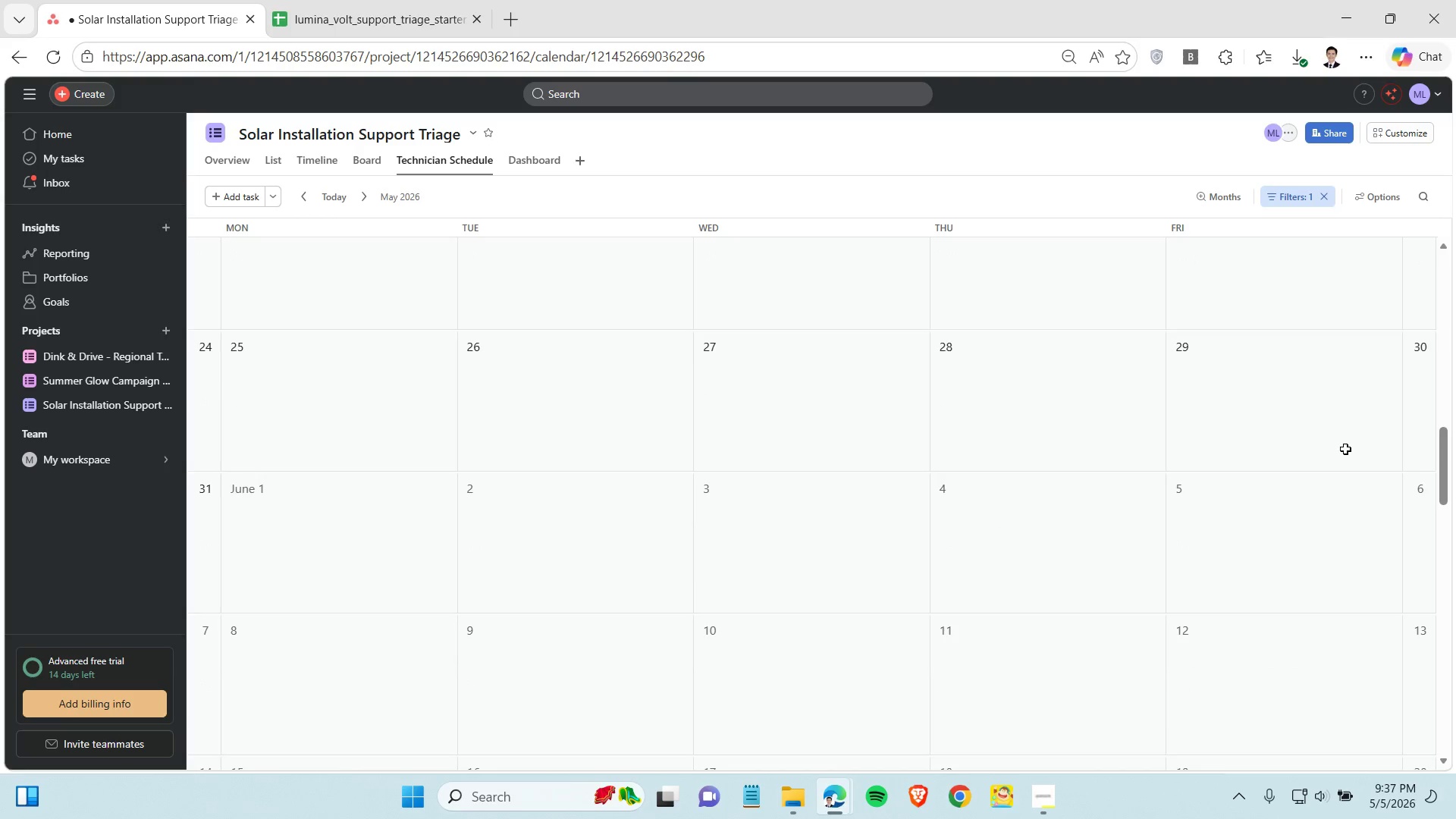 
left_click([1414, 410])
 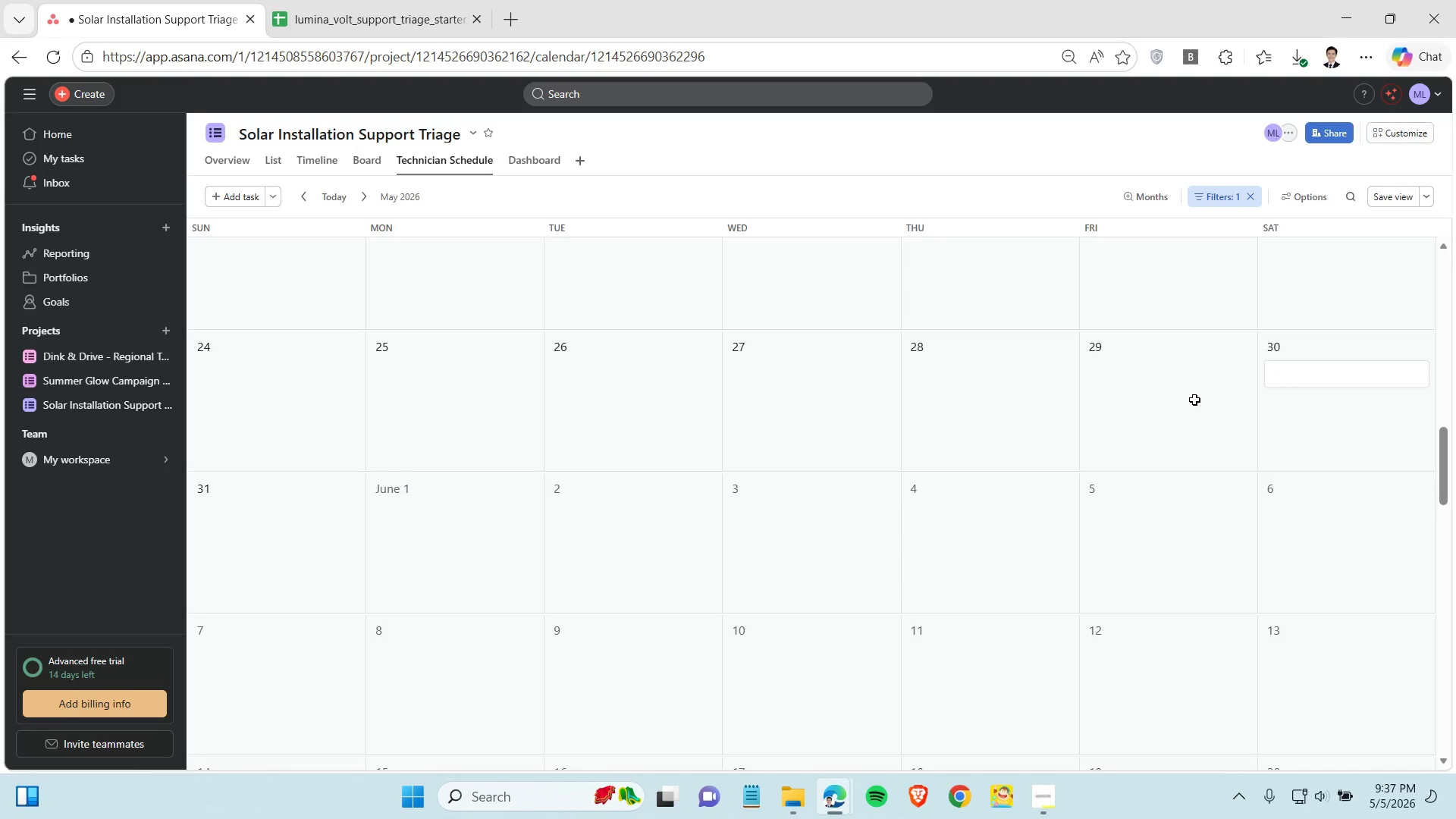 
left_click([1194, 400])
 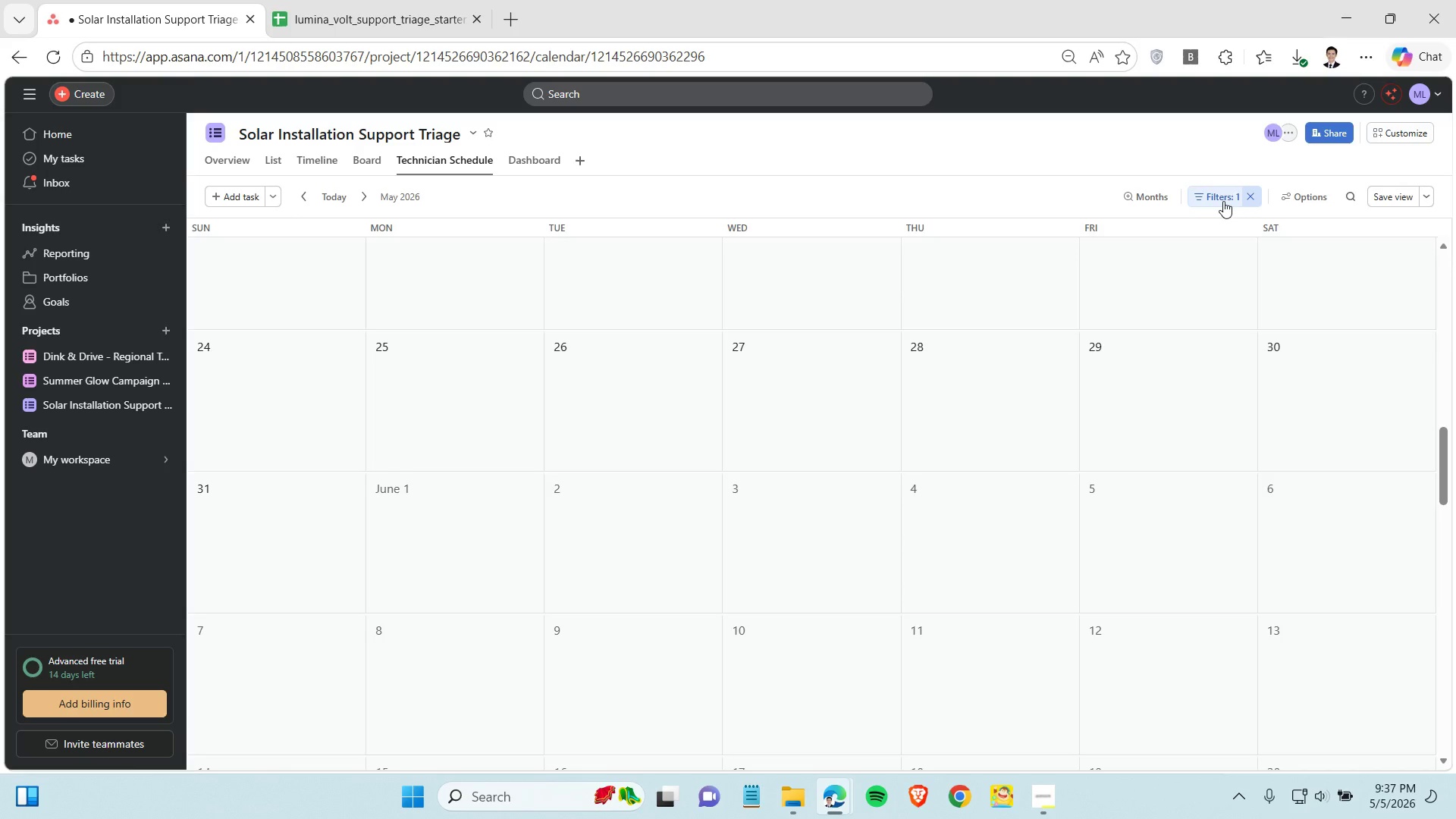 
left_click([1223, 201])
 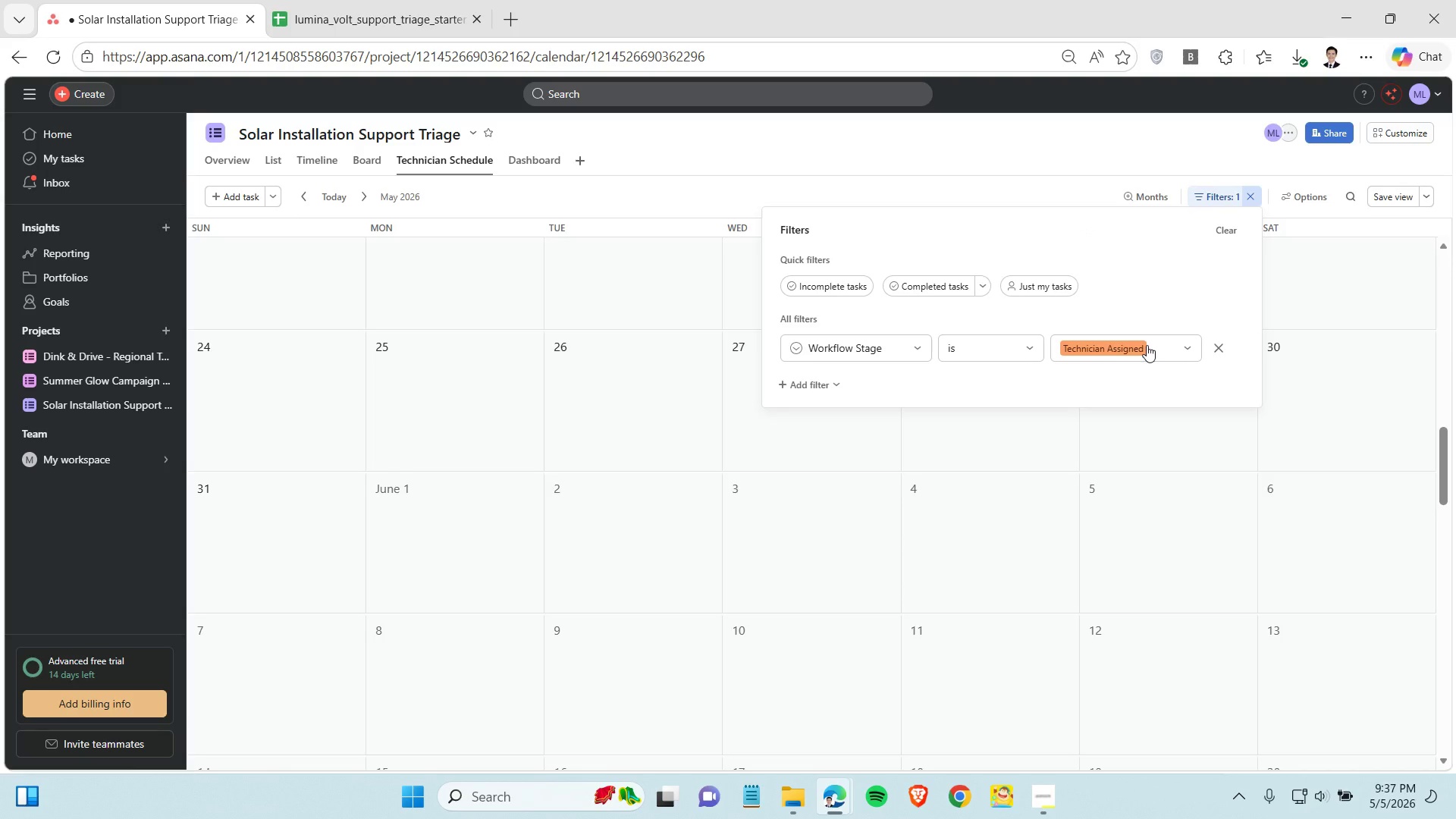 
left_click([902, 353])
 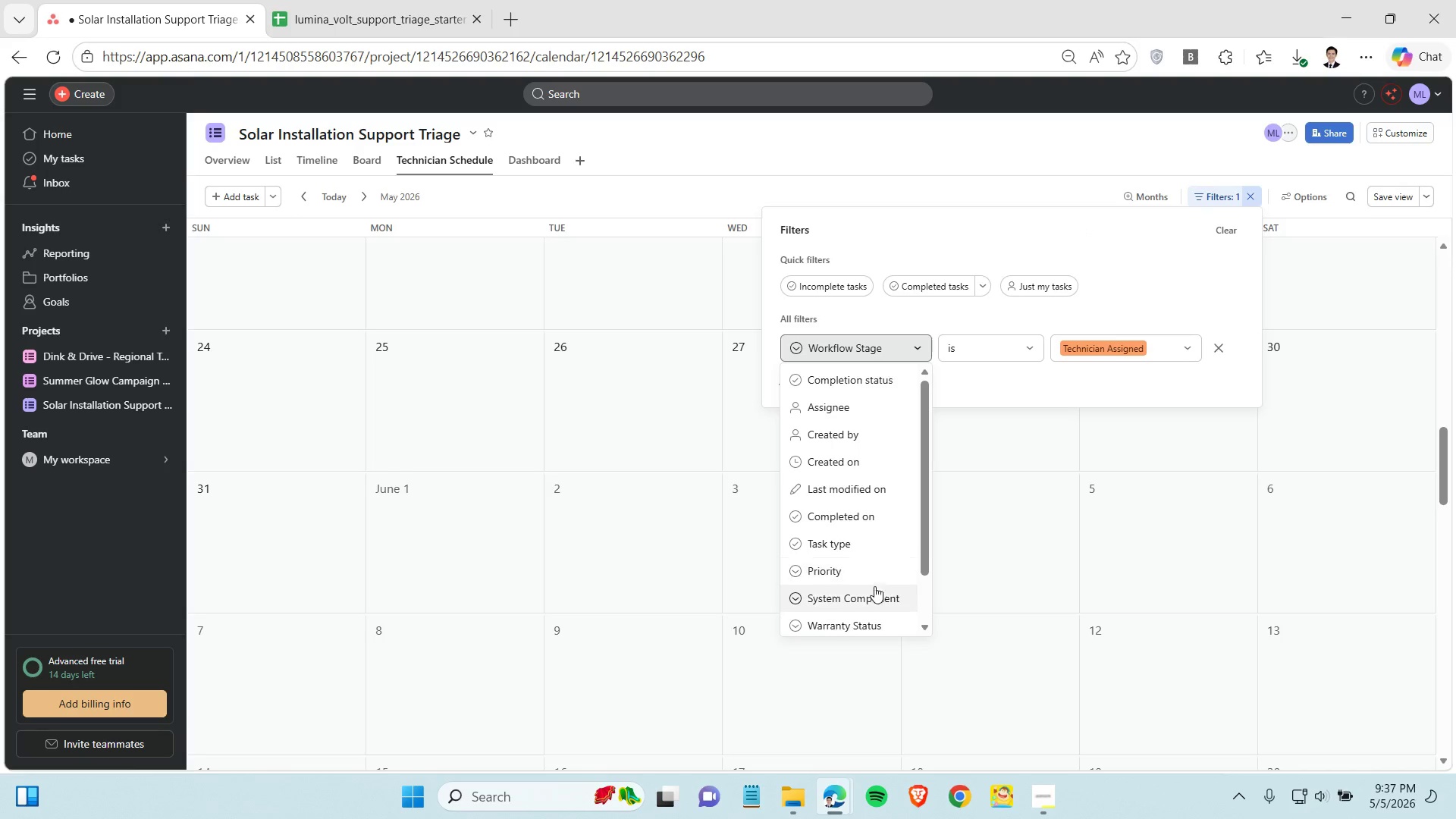 
left_click([865, 614])
 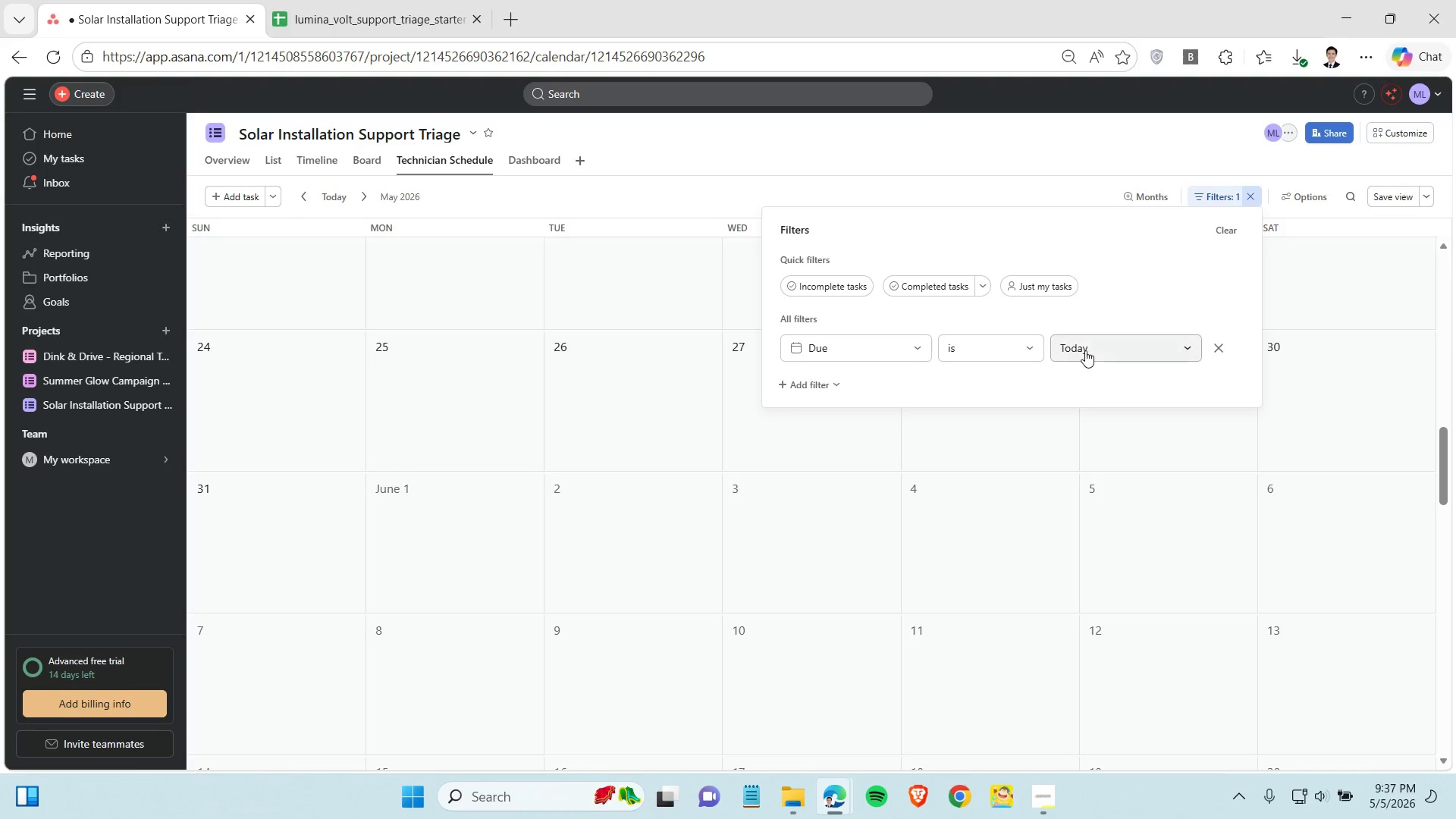 
scroll: coordinate [875, 586], scroll_direction: down, amount: 3.0
 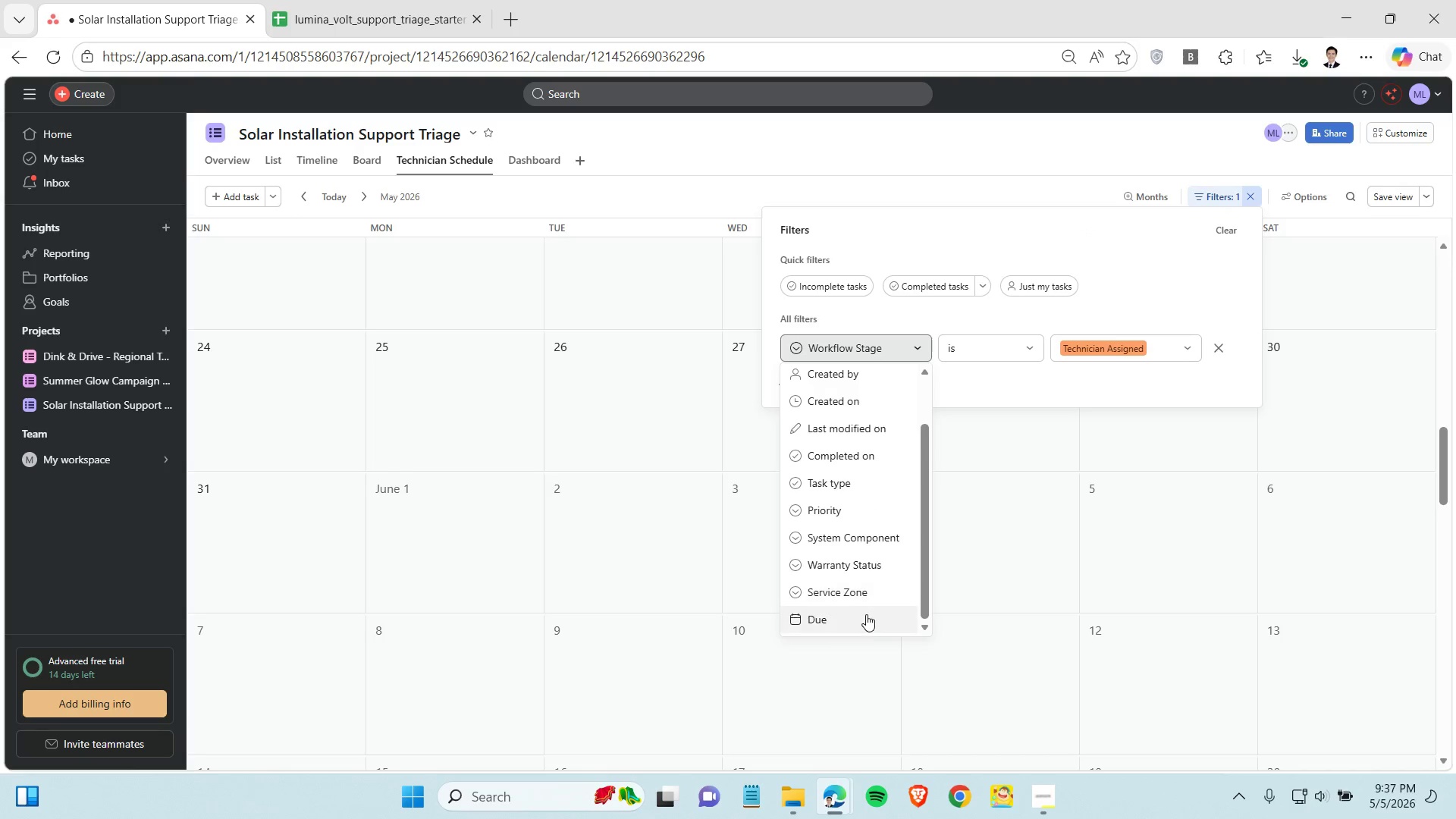 
left_click([1085, 350])
 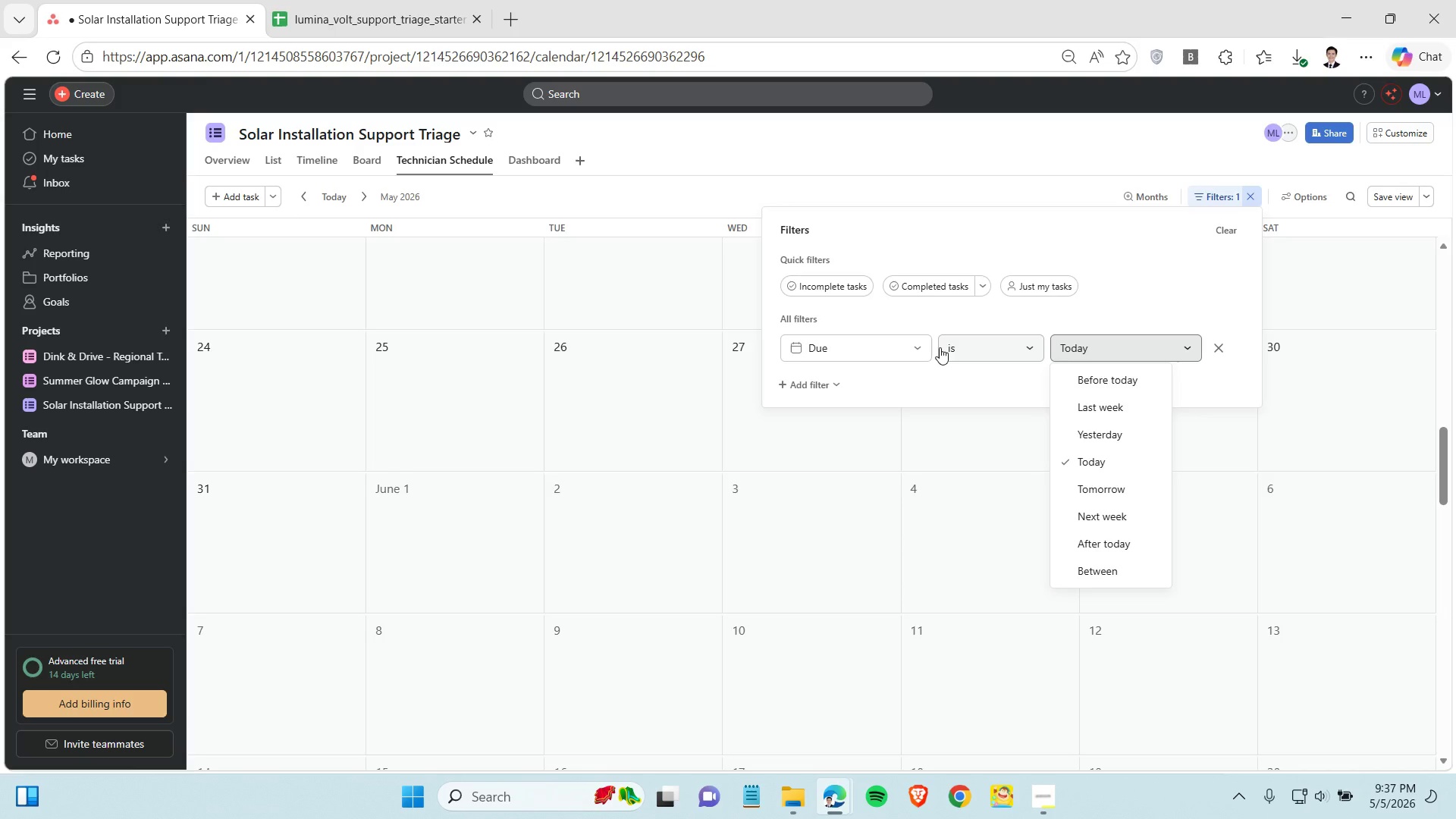 
left_click([924, 349])
 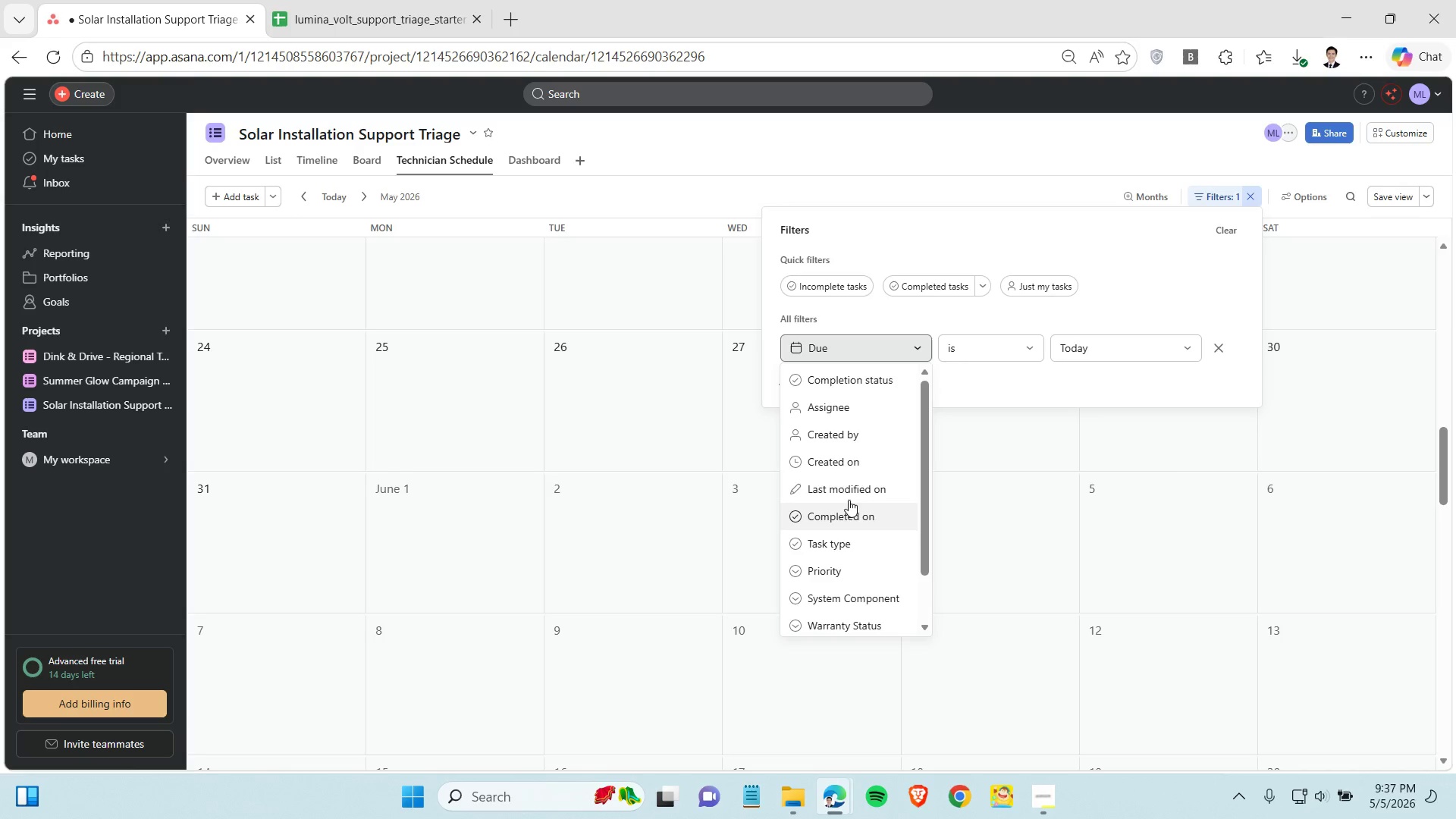 
wait(14.94)
 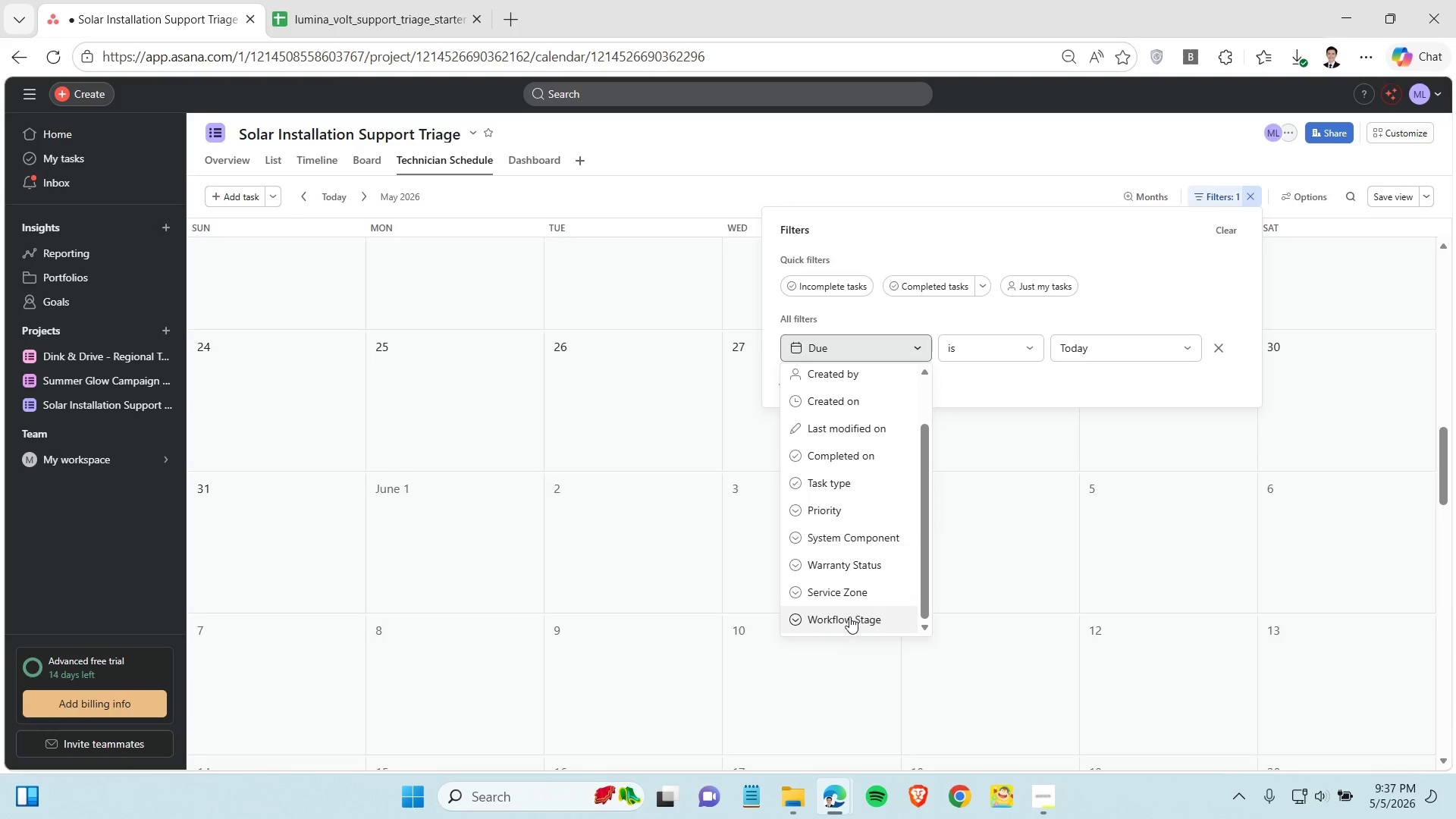 
left_click([849, 615])
 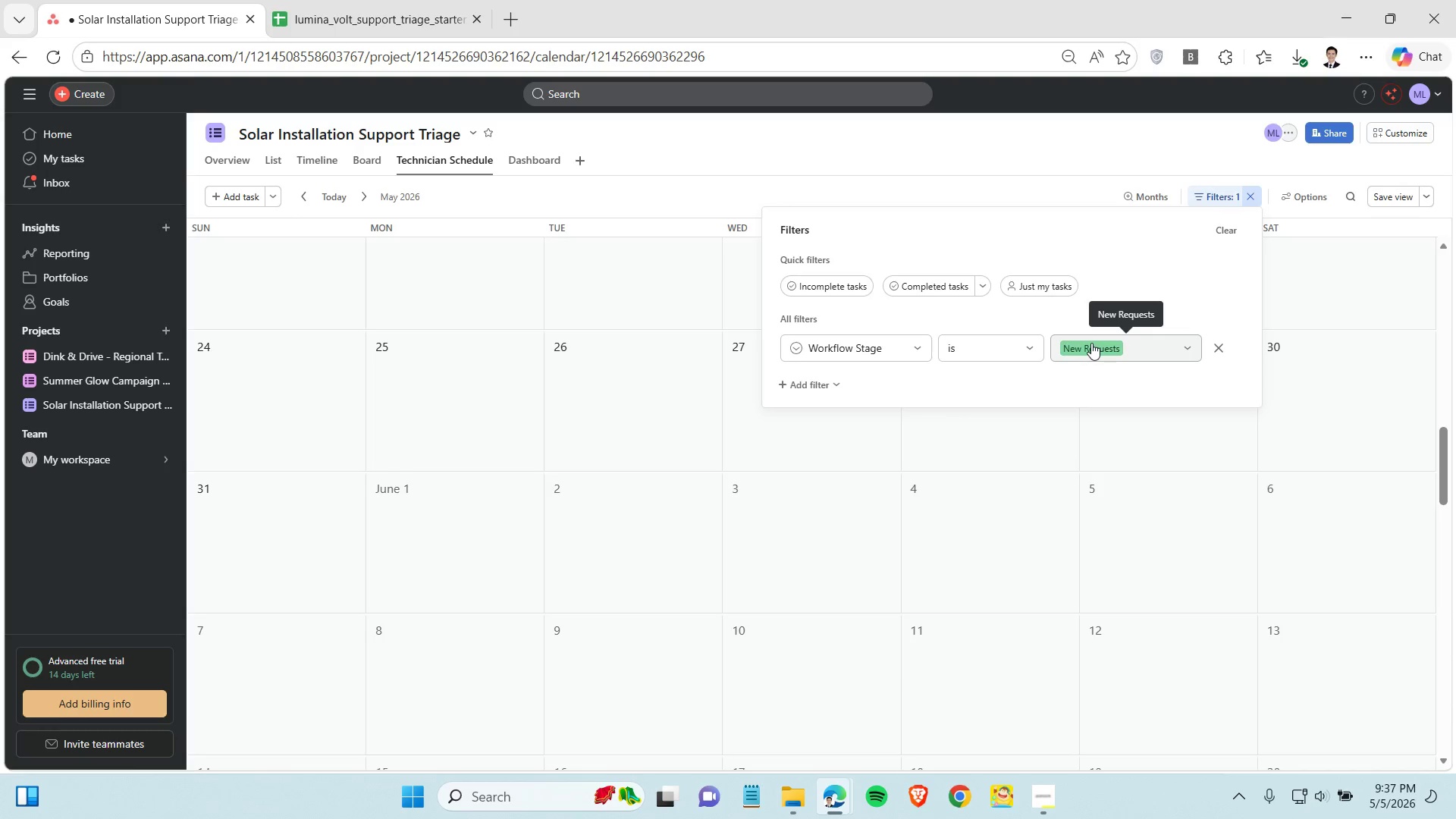 
left_click([1091, 343])
 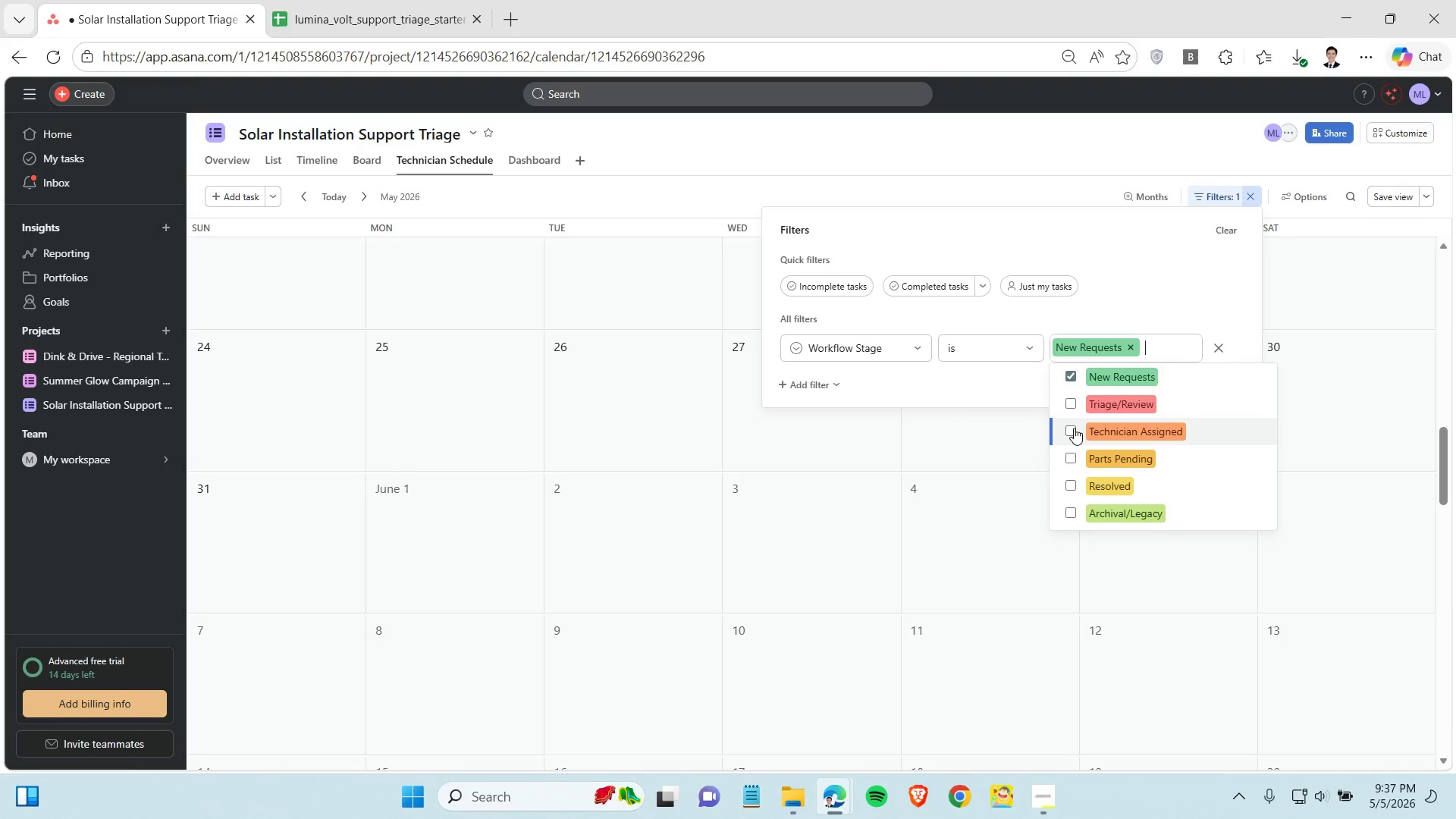 
scroll: coordinate [849, 610], scroll_direction: down, amount: 2.0
 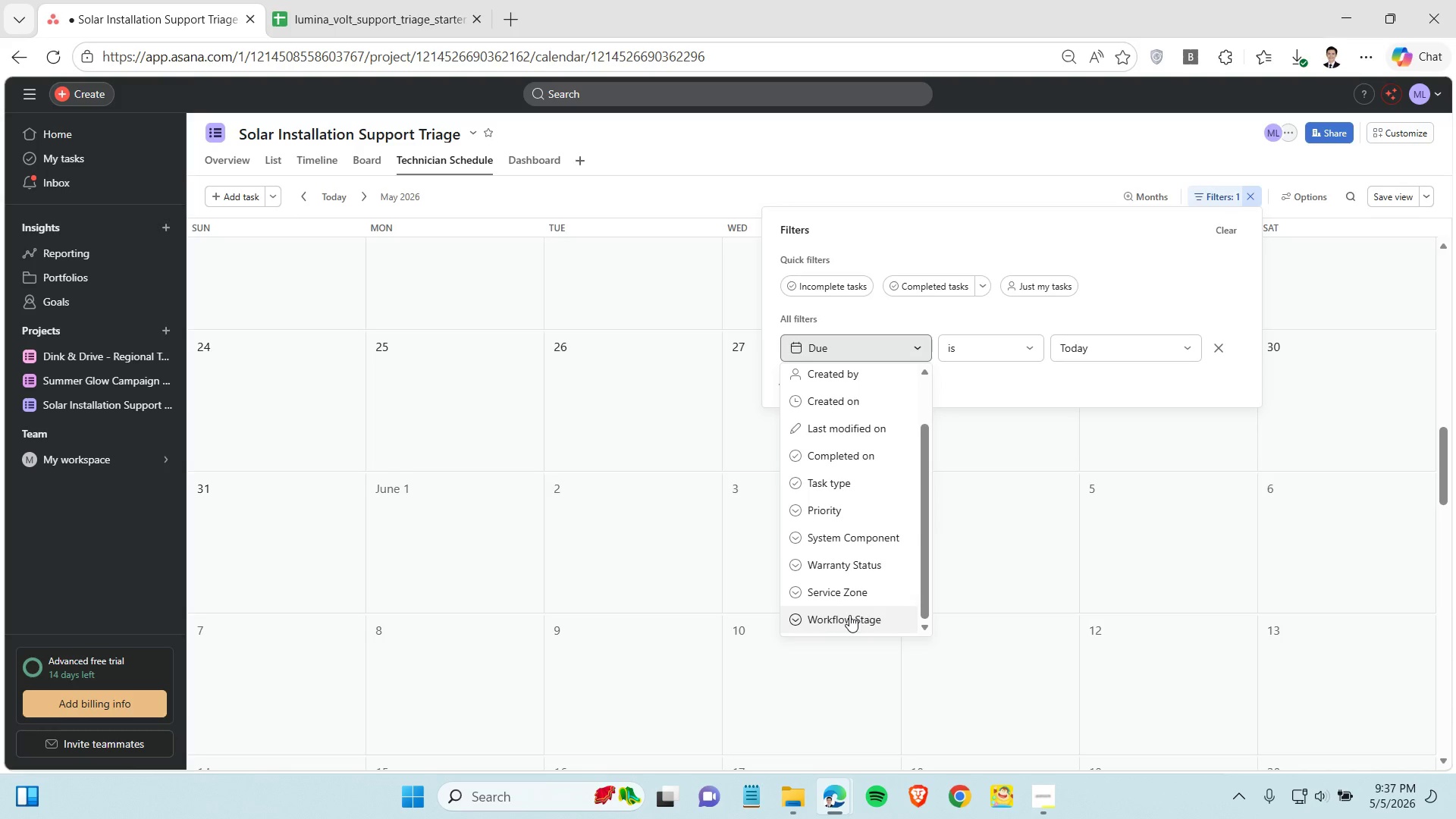 
left_click([1074, 428])
 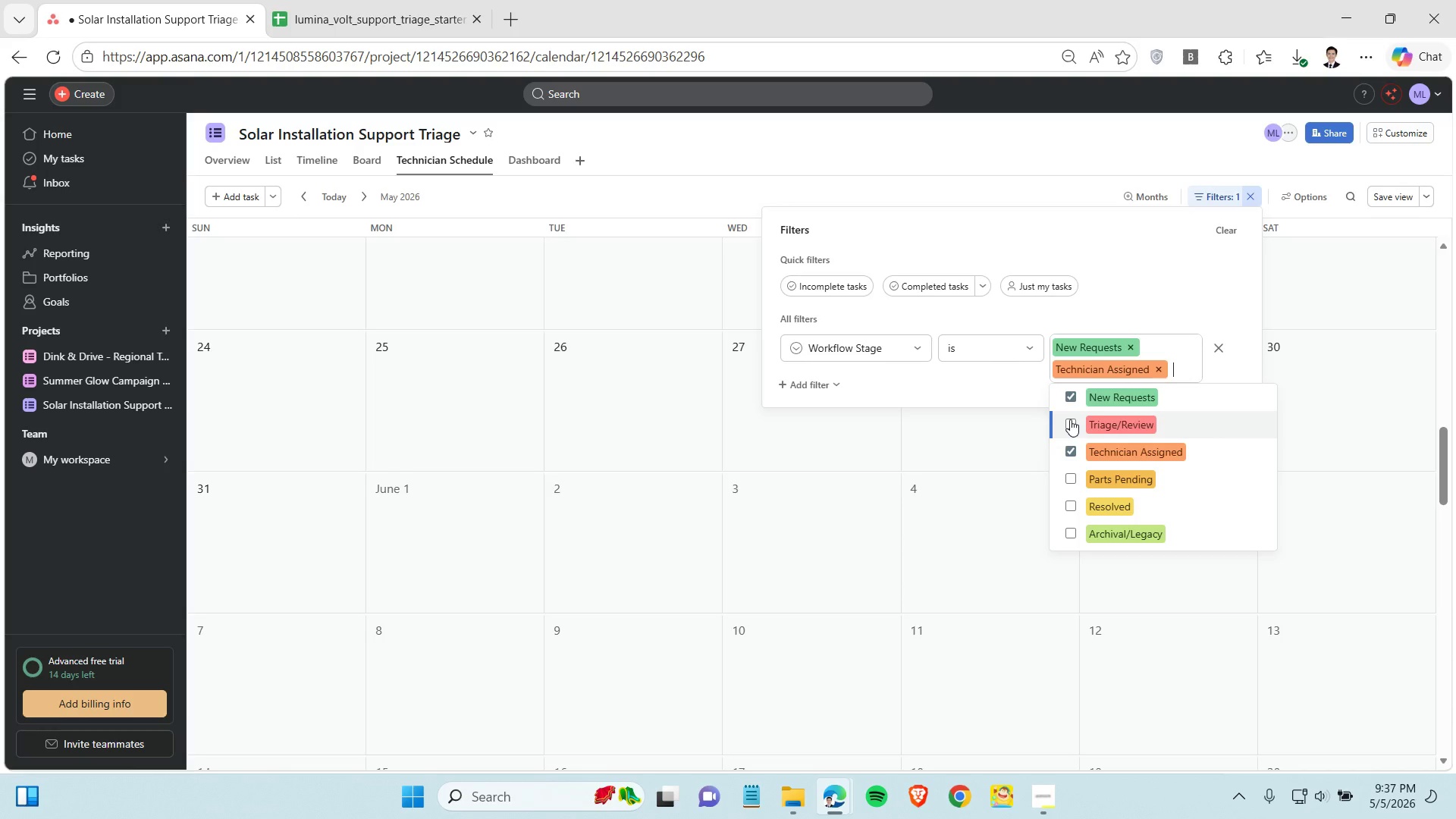 
wait(9.94)
 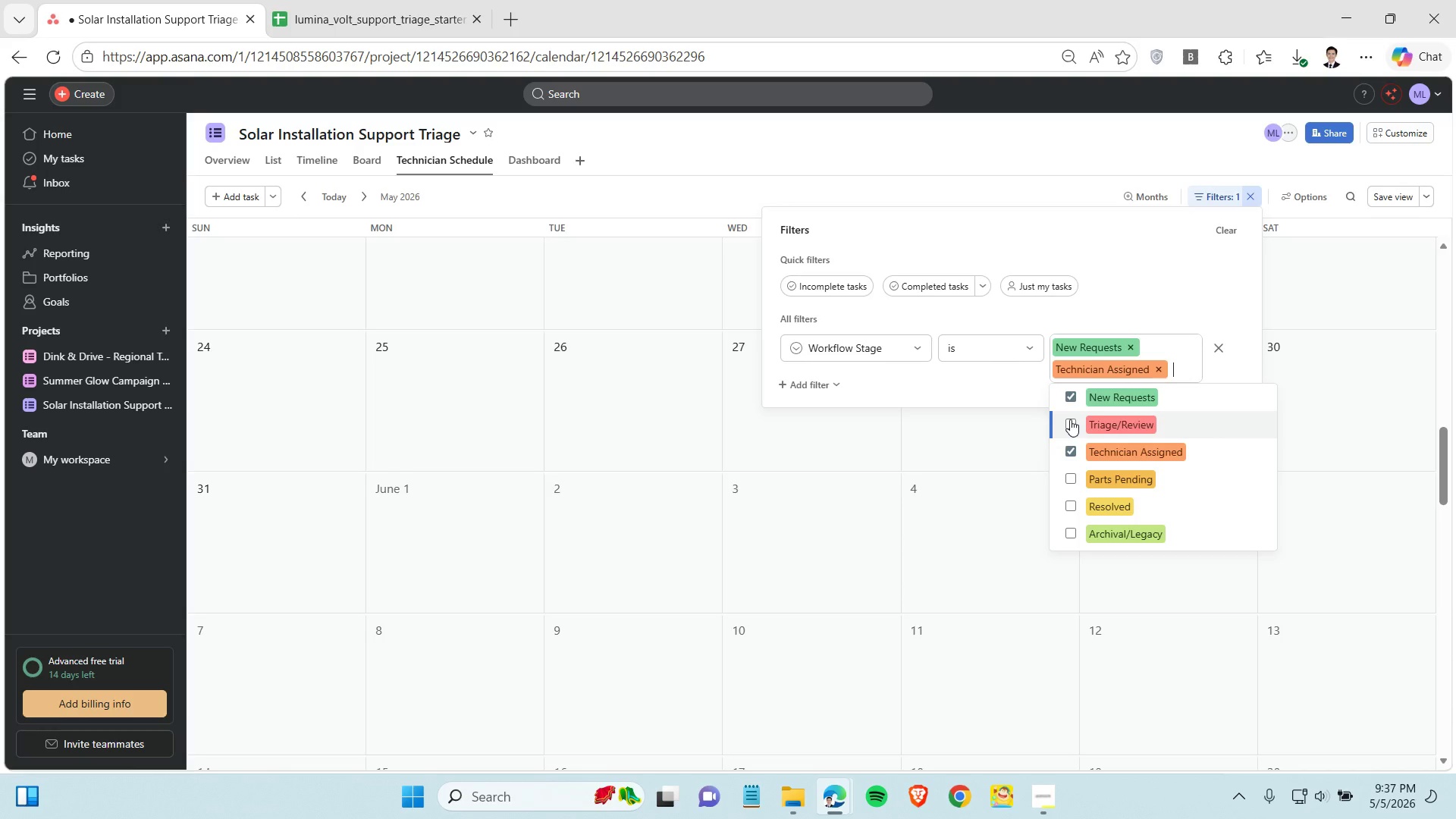 
left_click([1382, 196])
 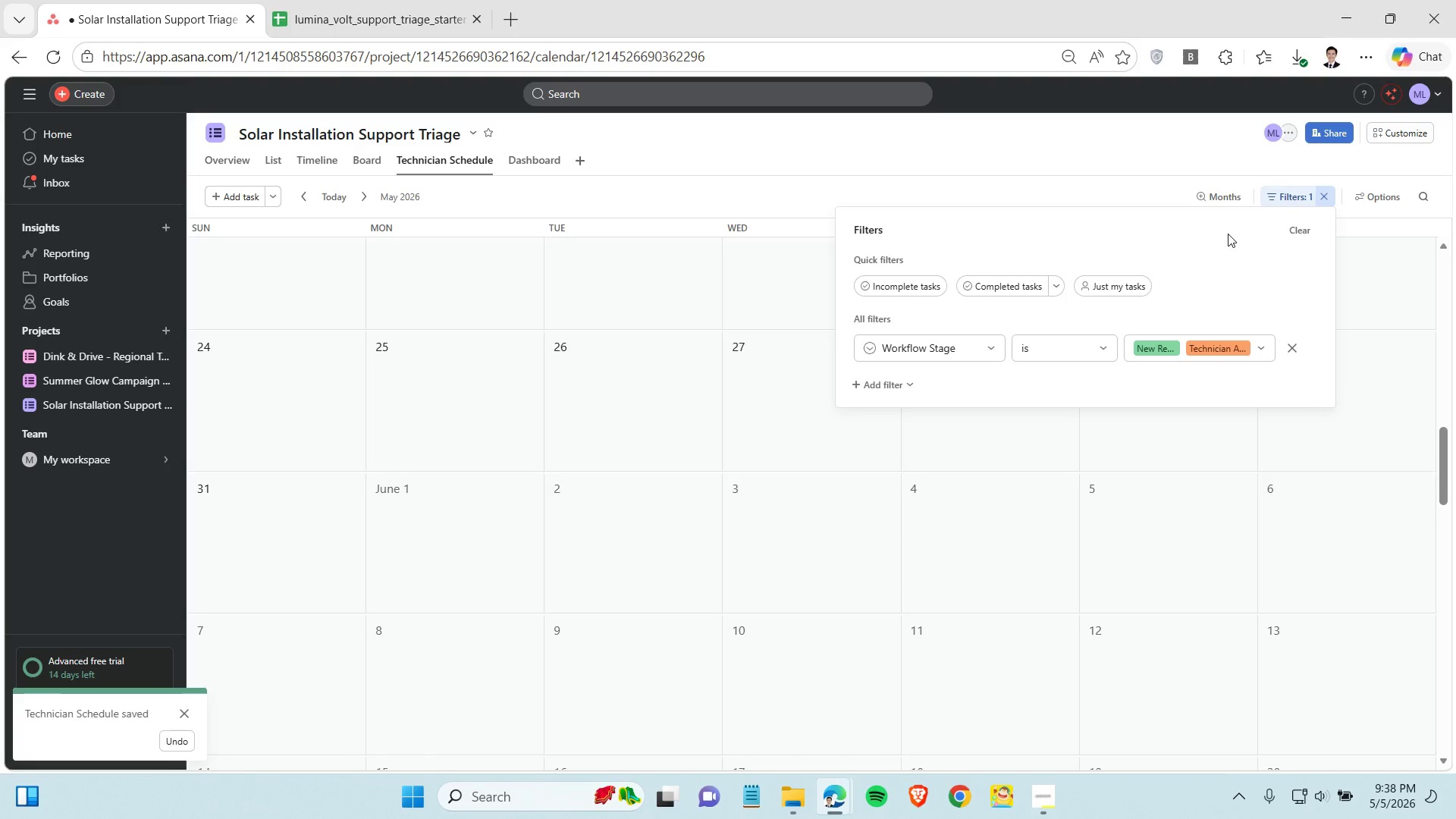 
left_click([1163, 350])
 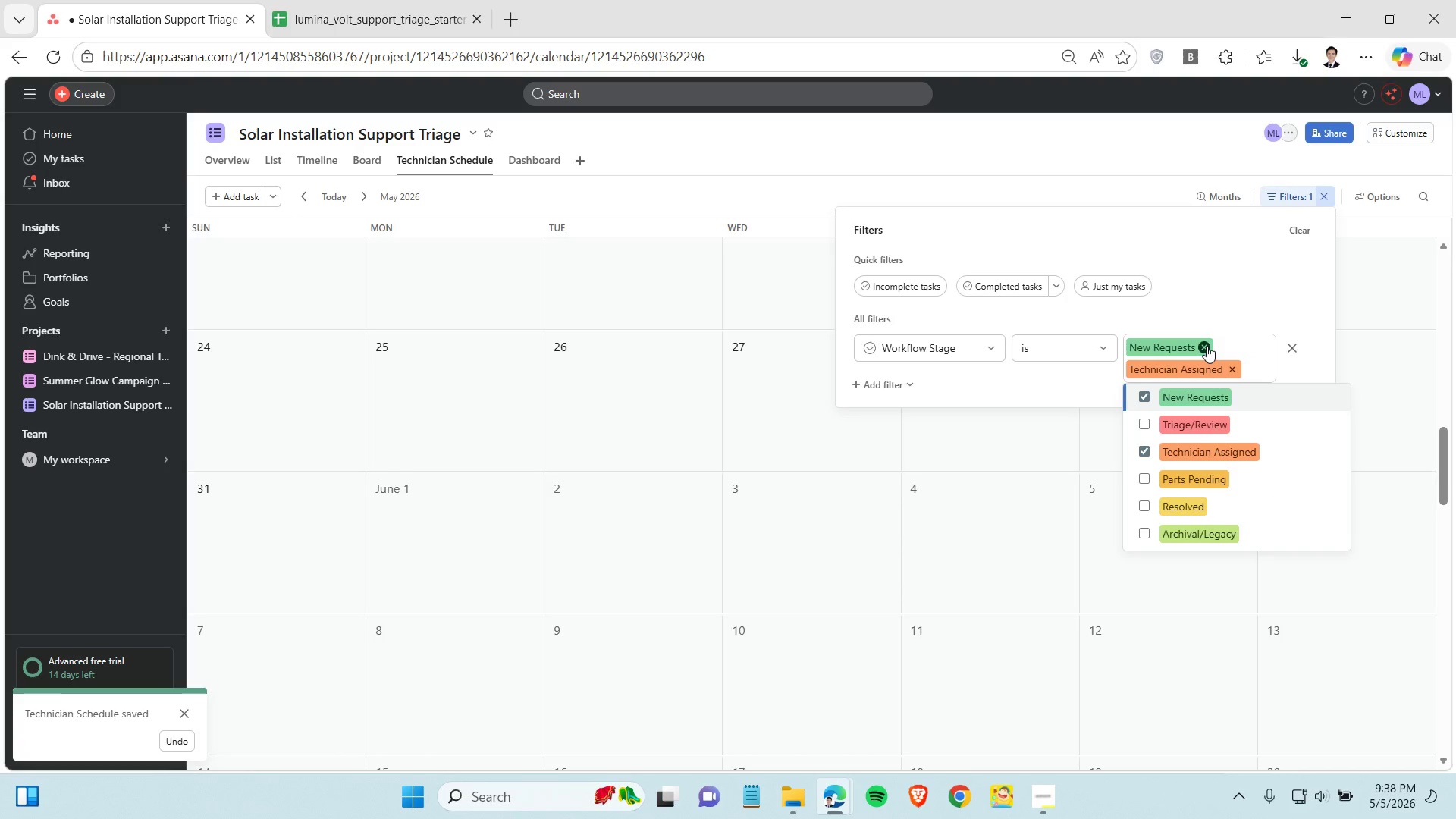 
left_click([1207, 346])
 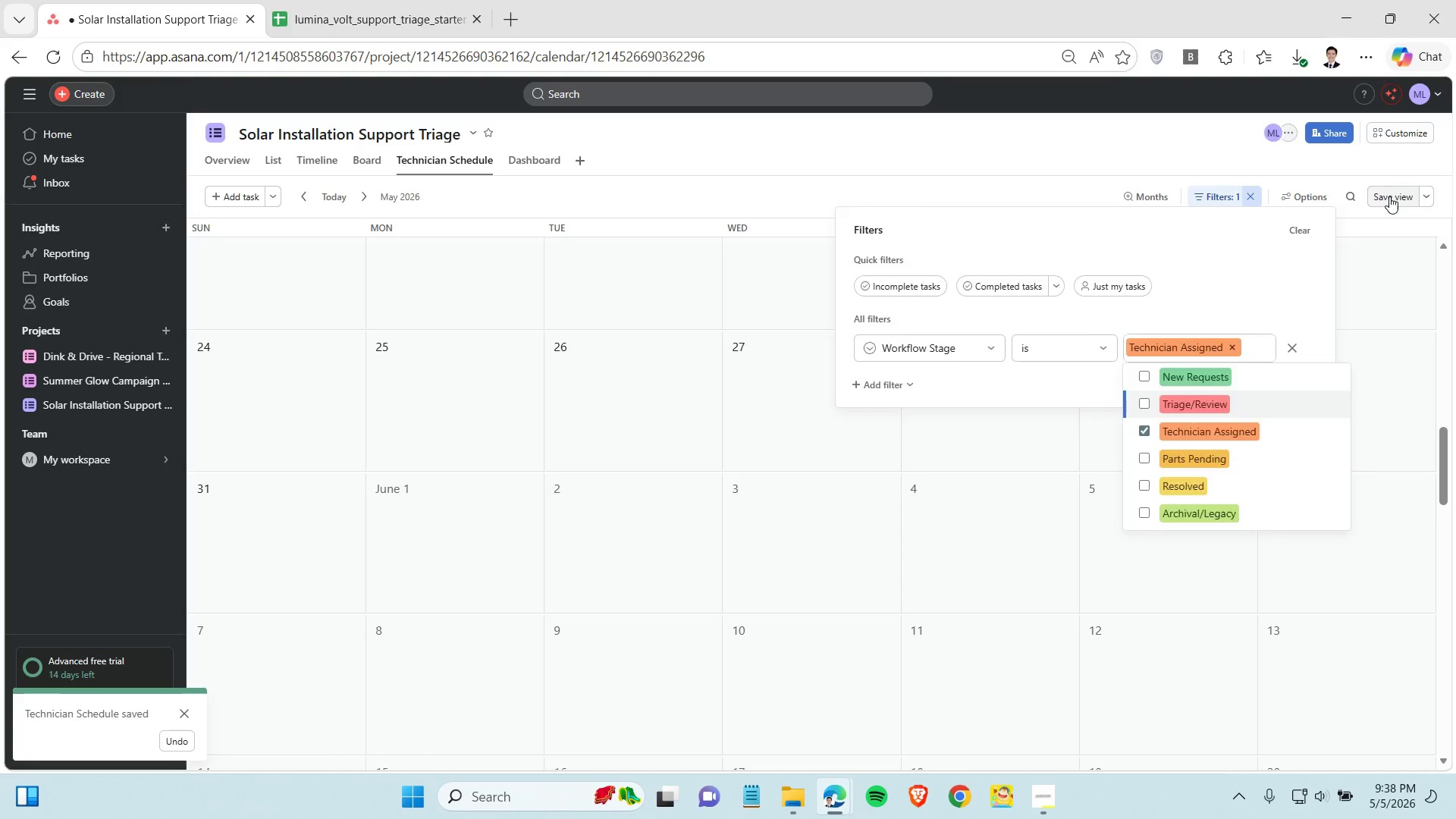 
left_click([1389, 195])
 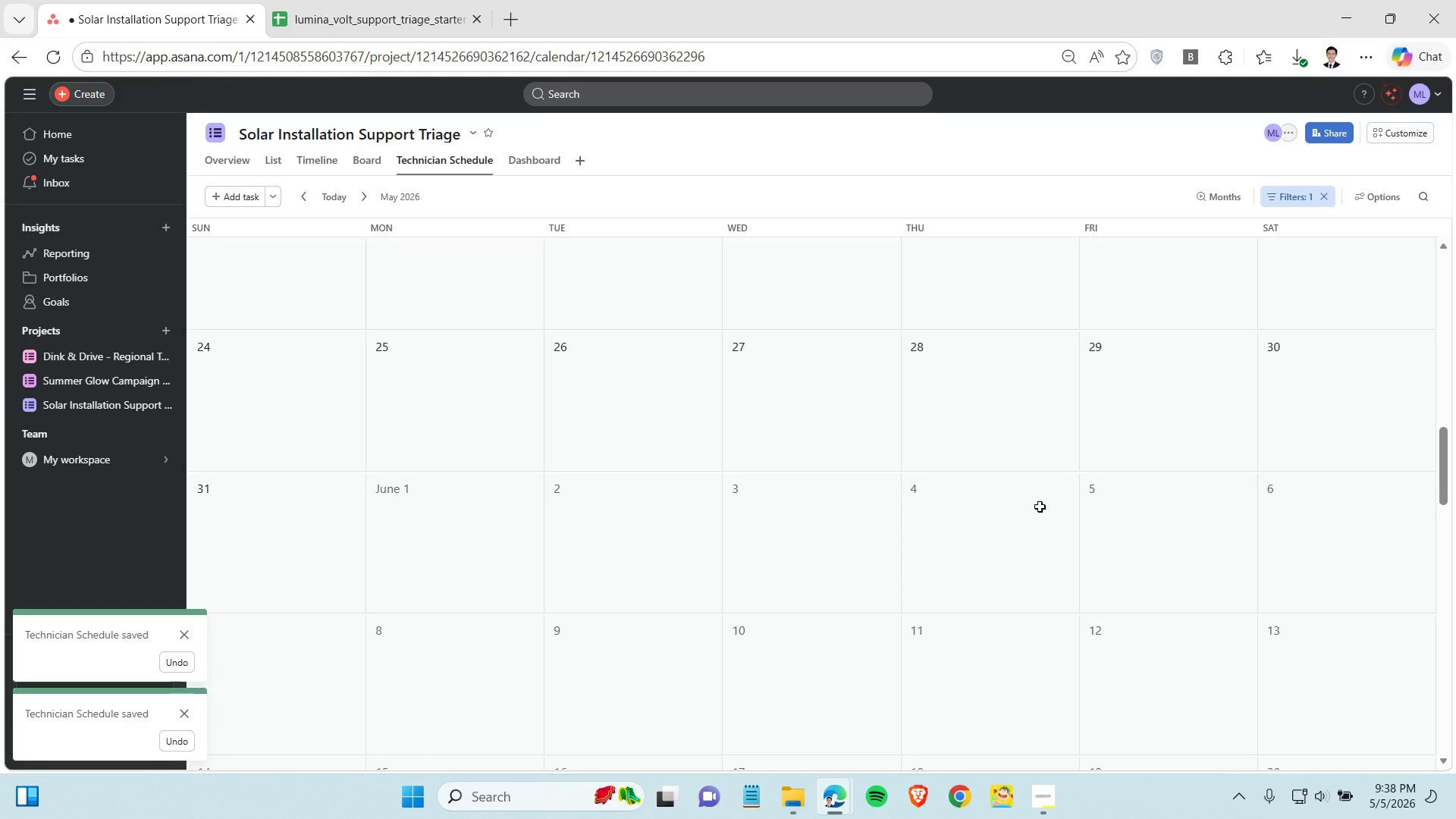 
scroll: coordinate [1049, 470], scroll_direction: up, amount: 10.0
 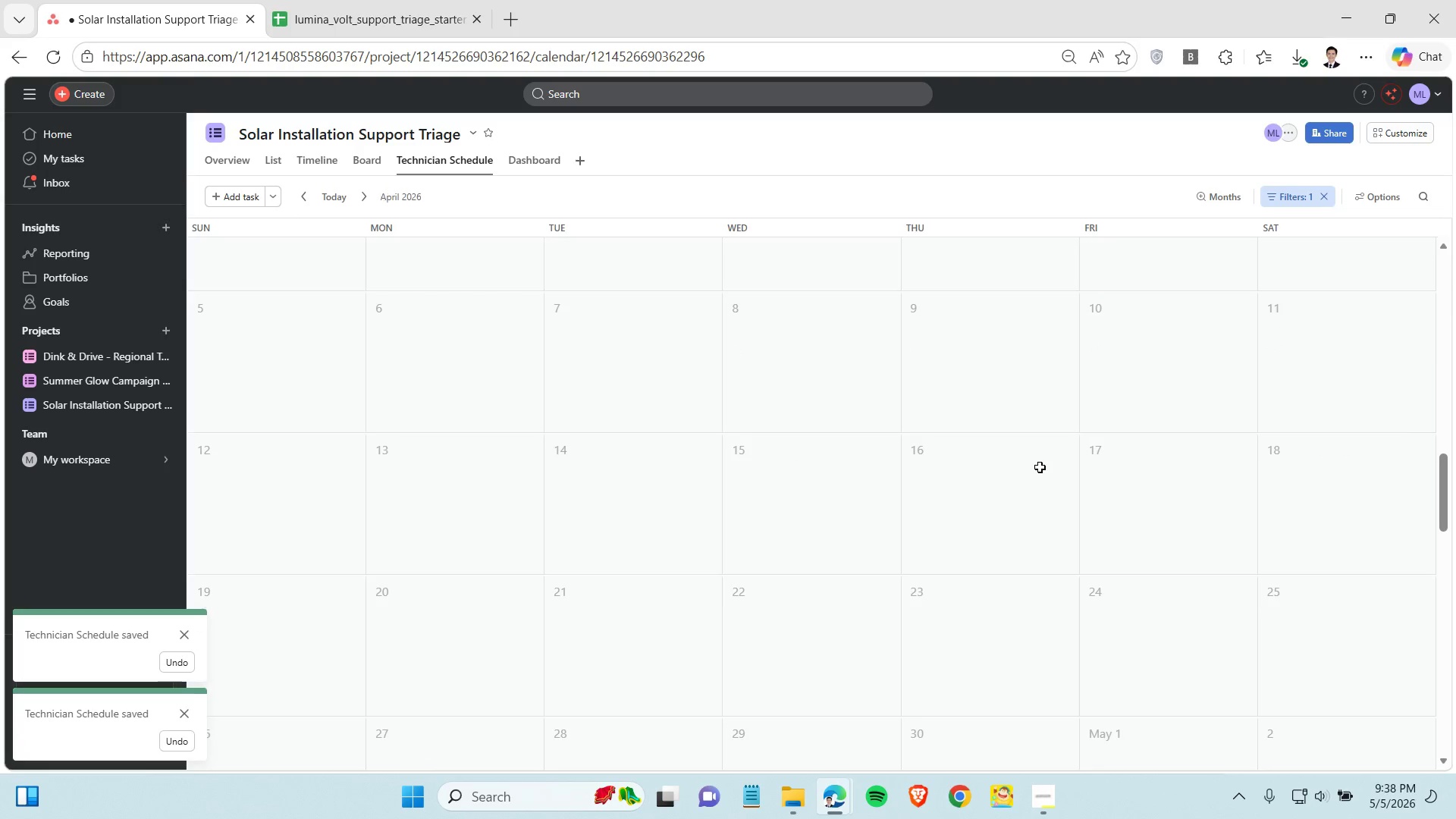 
wait(8.88)
 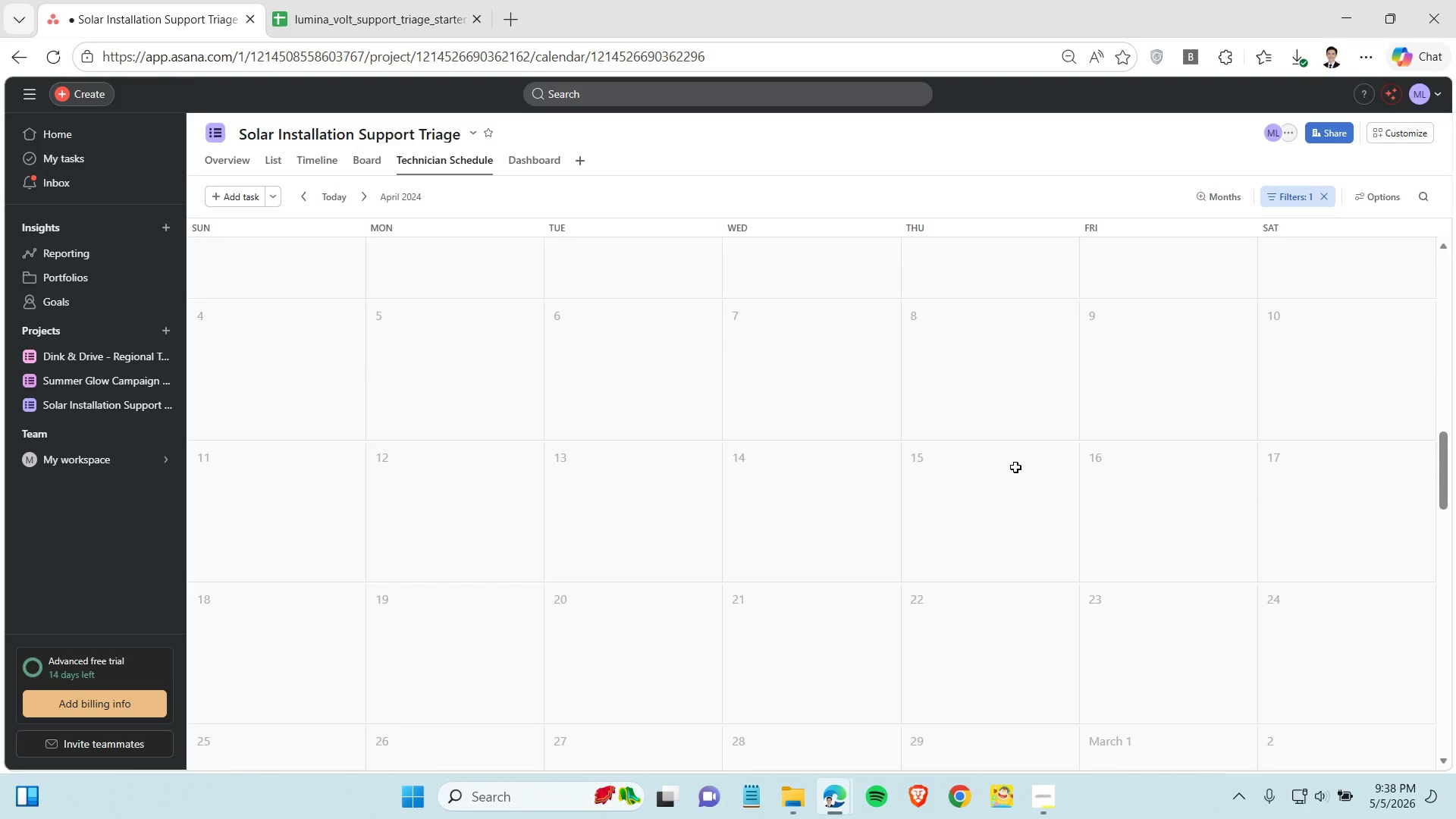 
left_click([372, 159])
 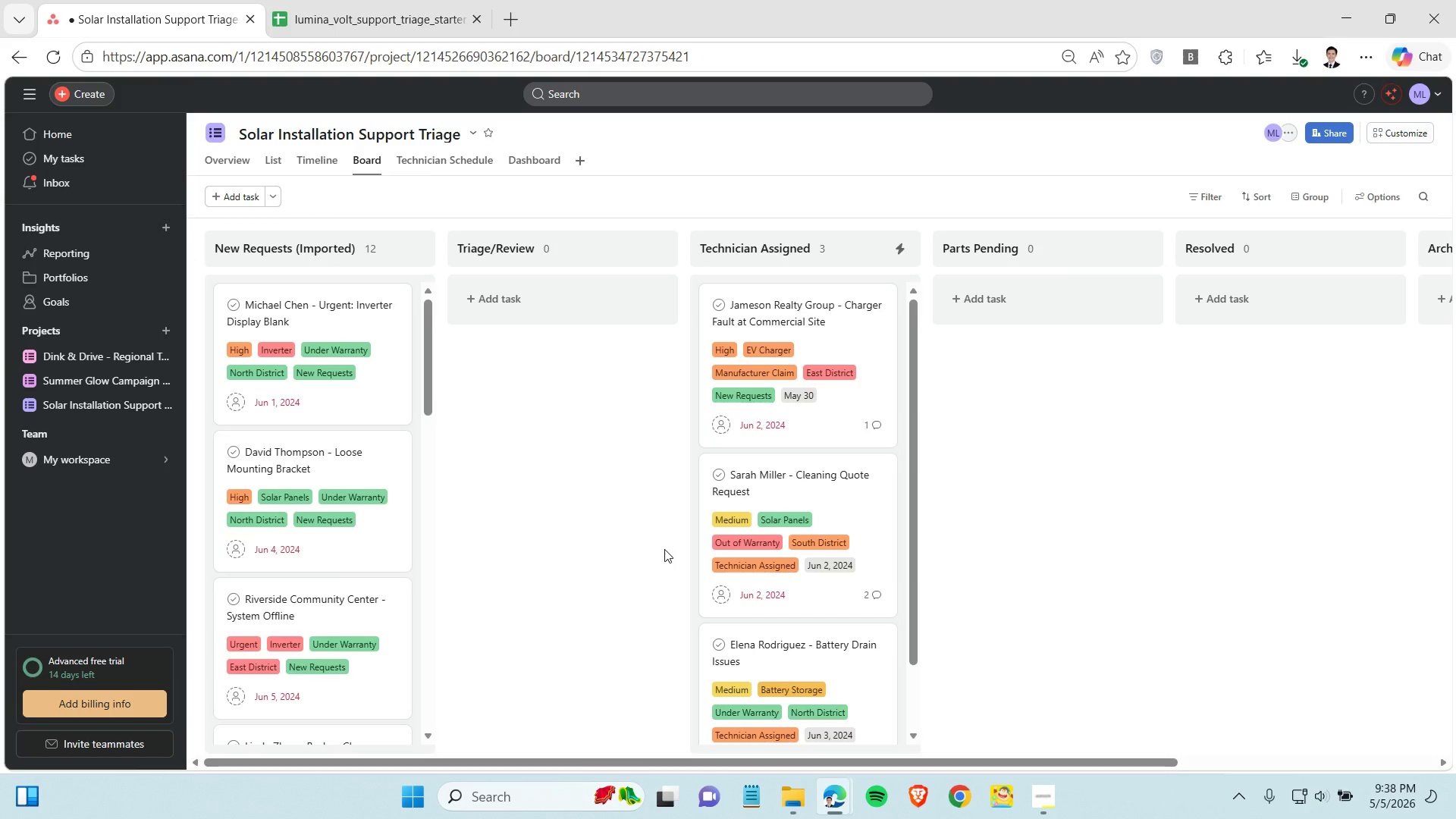 
scroll: coordinate [1039, 466], scroll_direction: up, amount: 232.0
 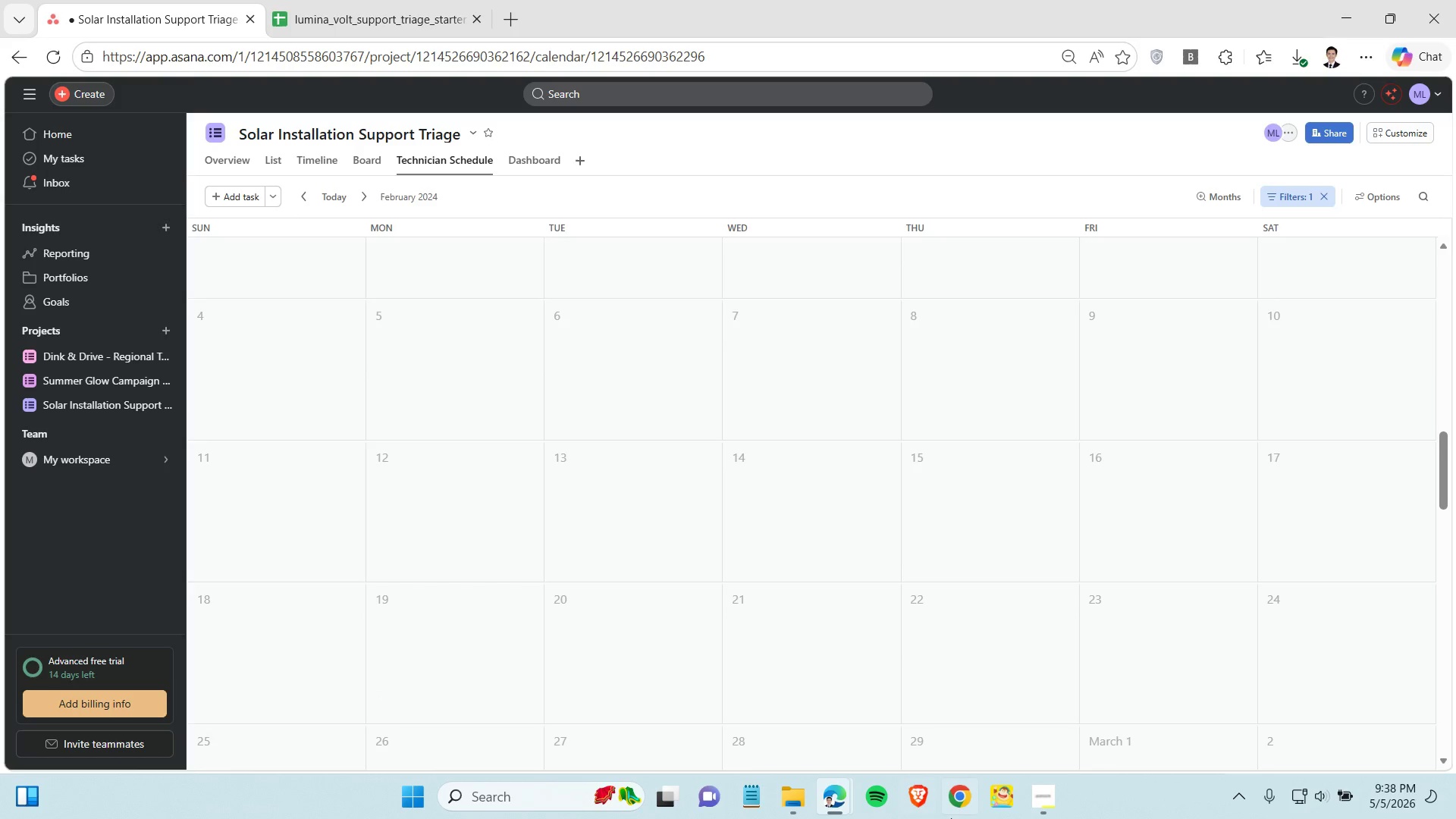 
scroll: coordinate [356, 544], scroll_direction: down, amount: 10.0
 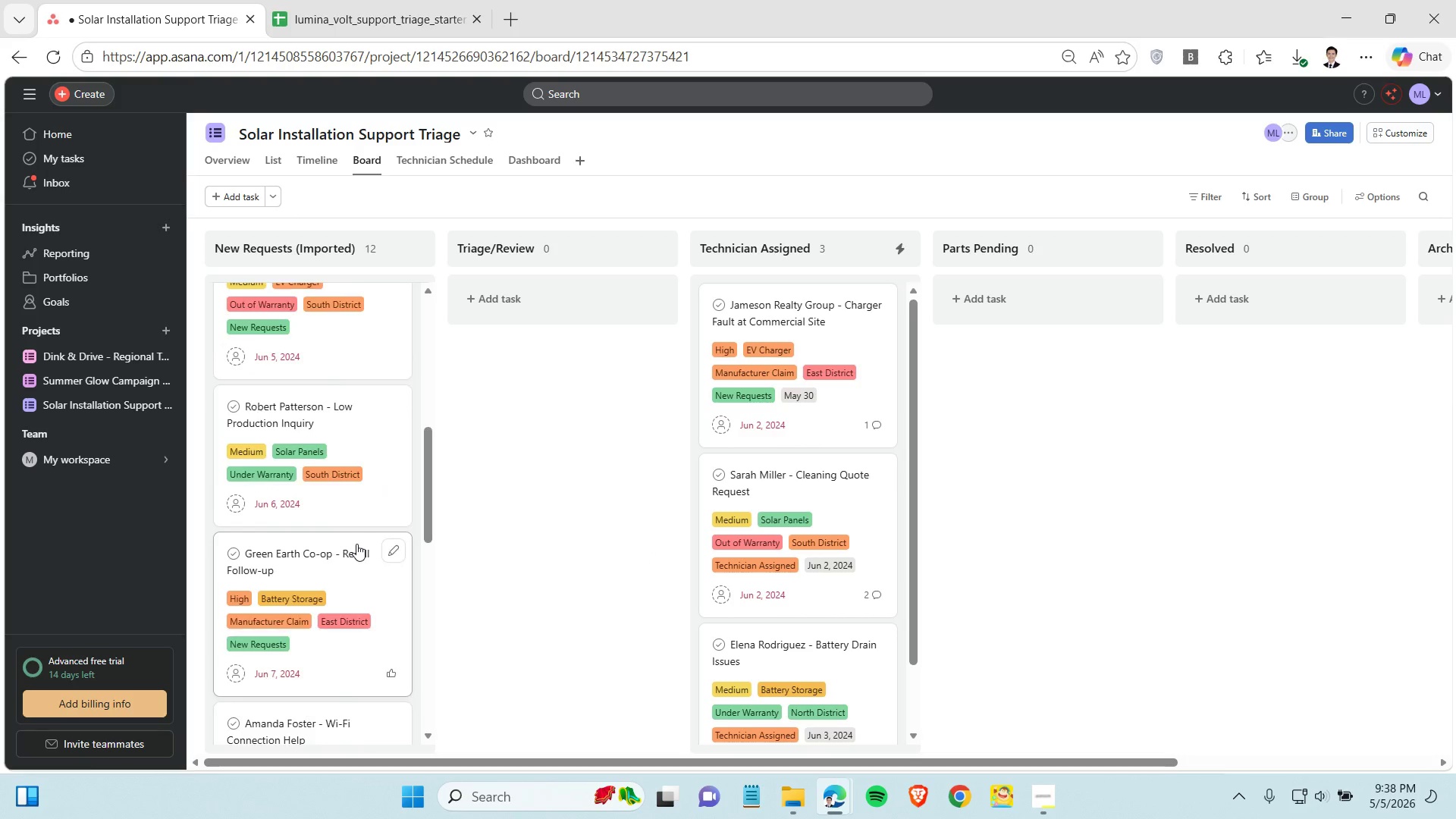 
scroll: coordinate [356, 544], scroll_direction: up, amount: 9.0
 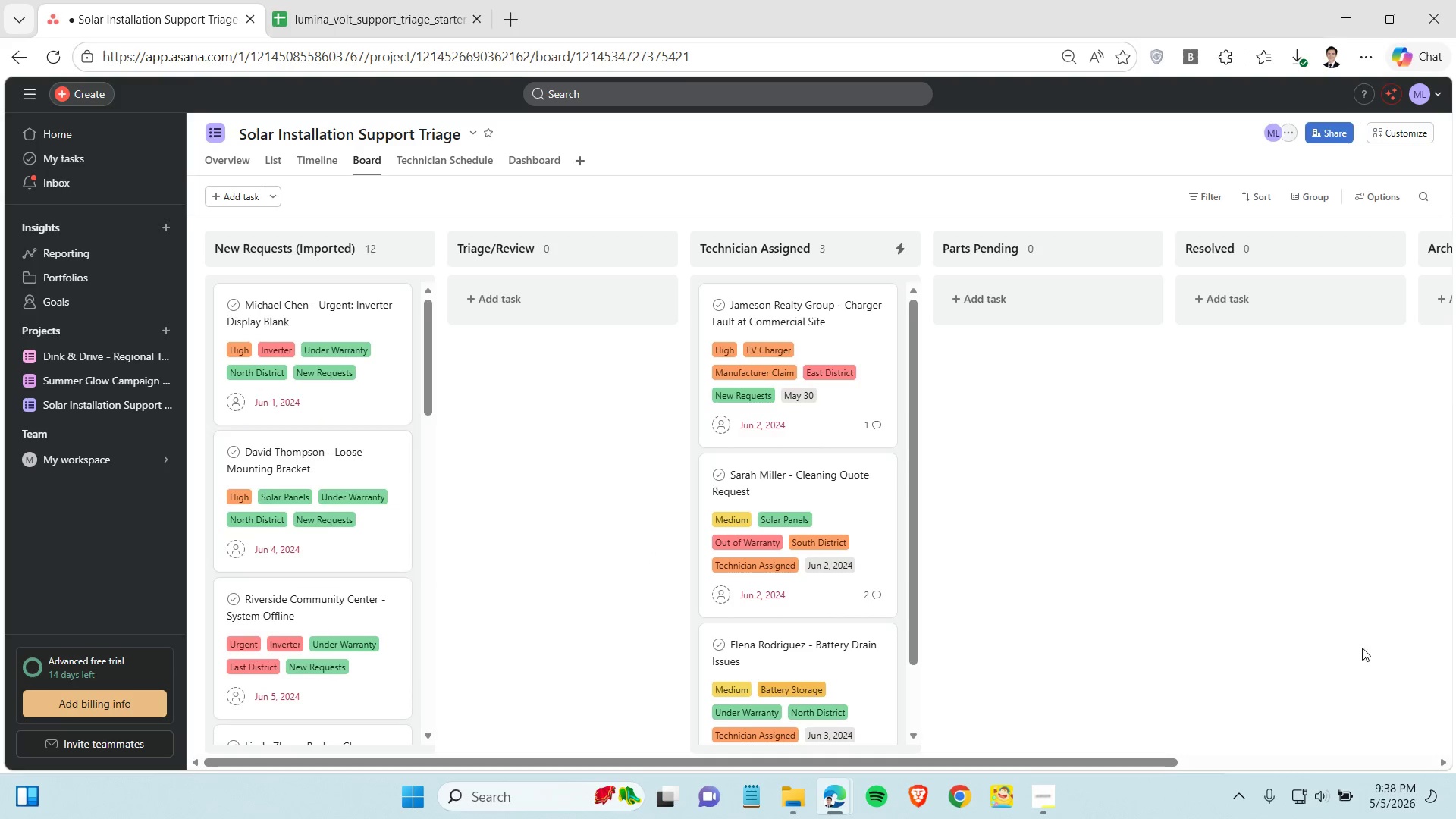 
left_click([1407, 130])
 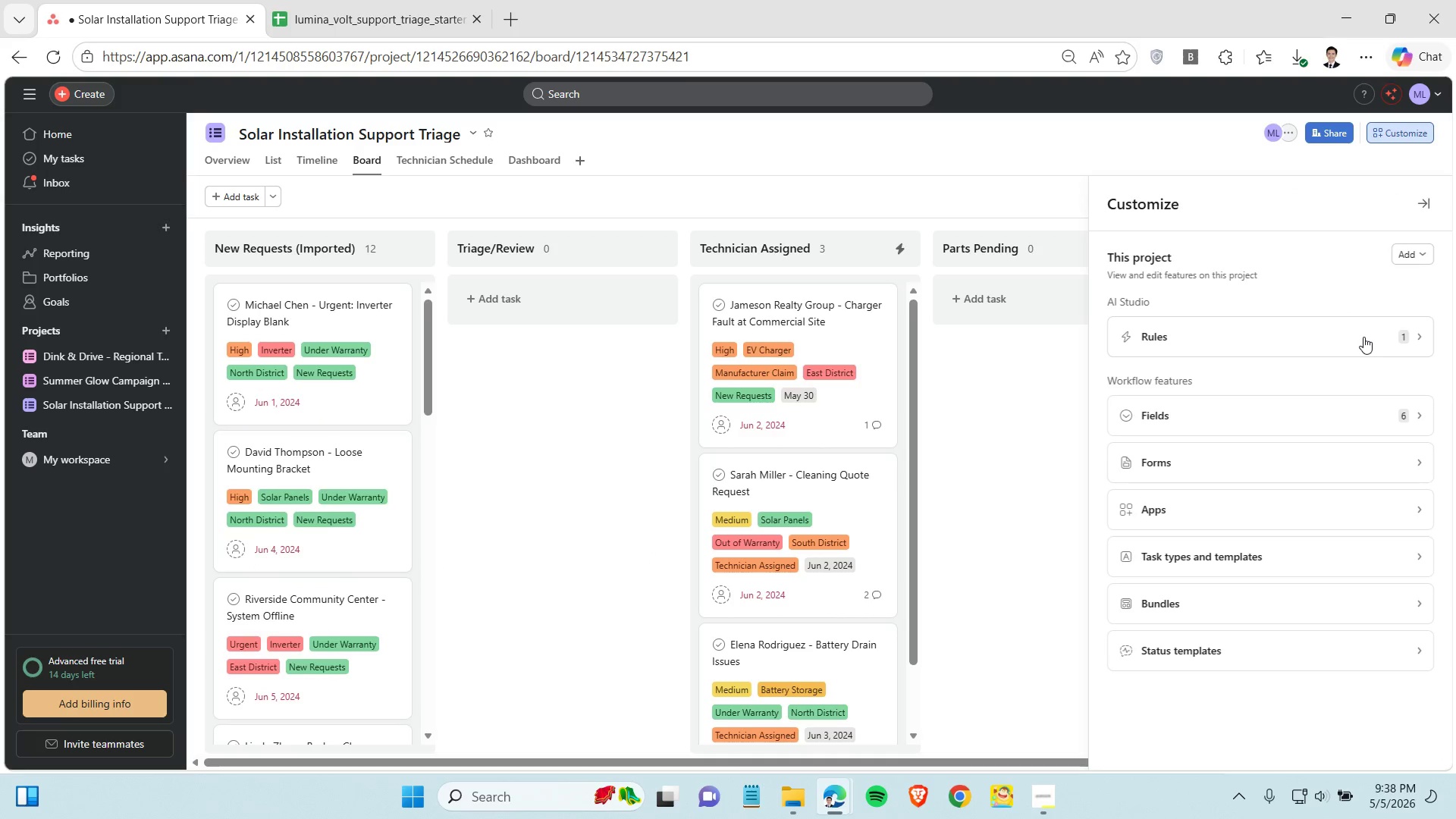 
left_click([1363, 337])
 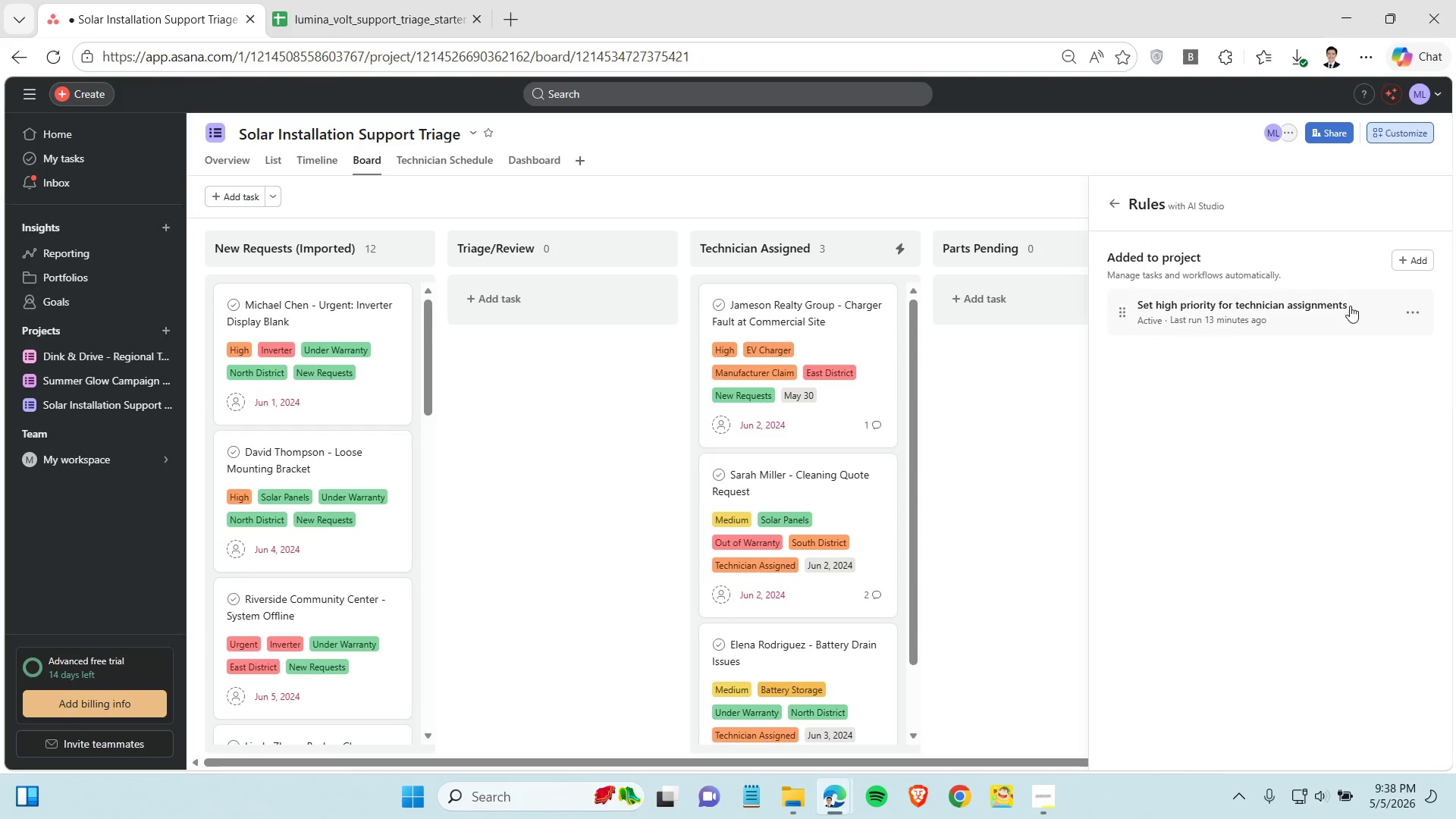 
left_click([1350, 305])
 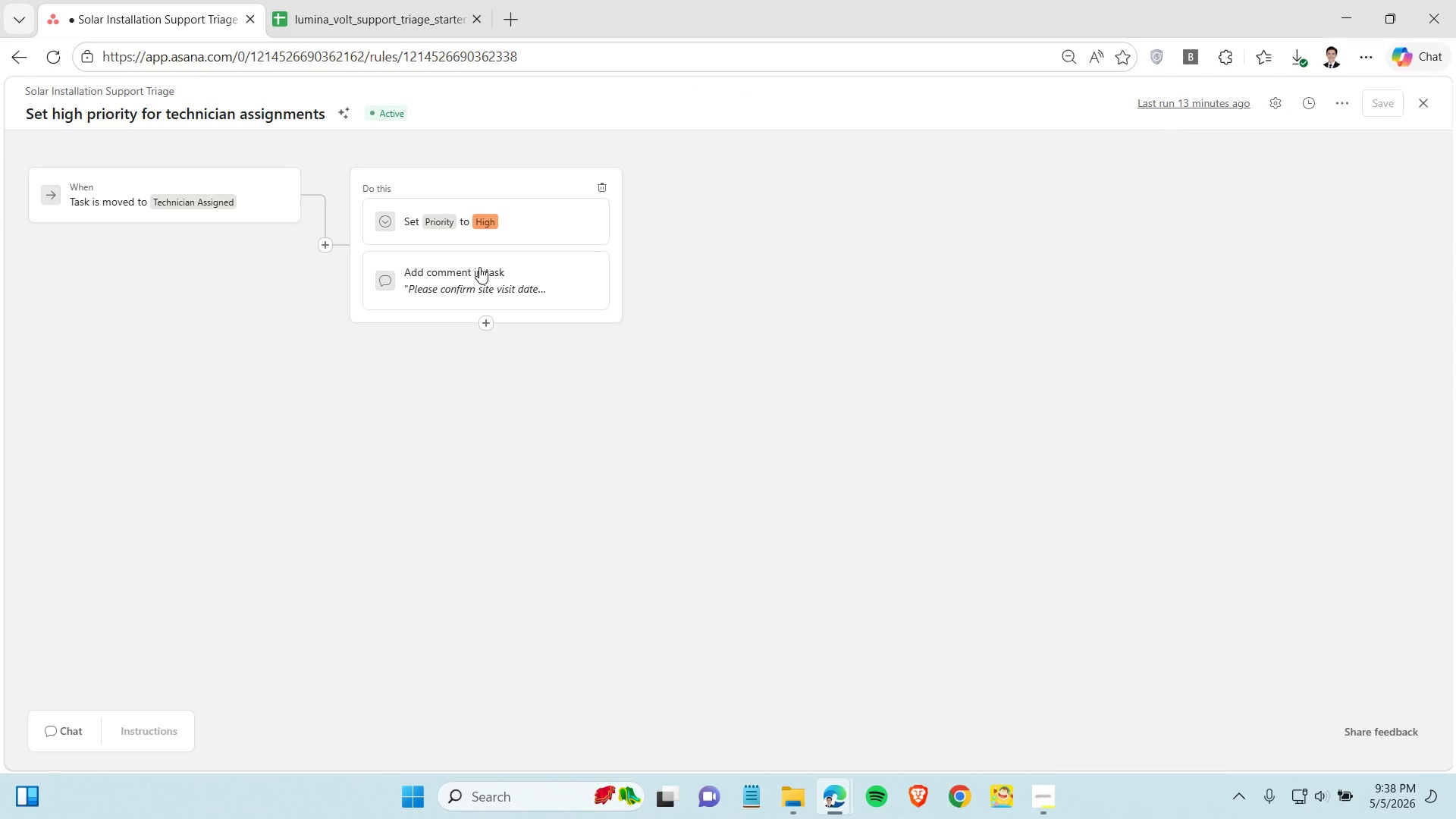 
left_click([24, 65])
 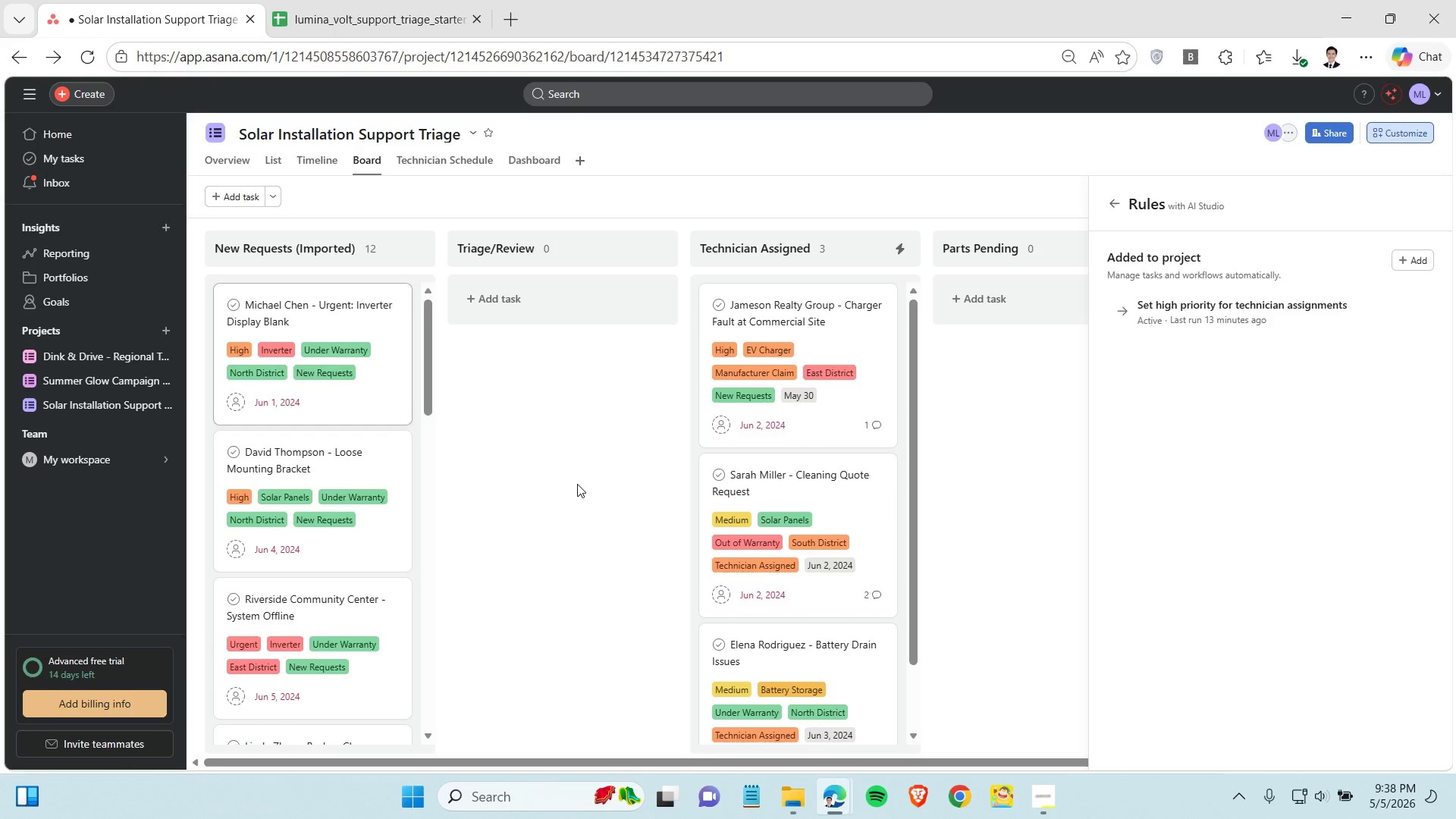 
left_click([447, 161])
 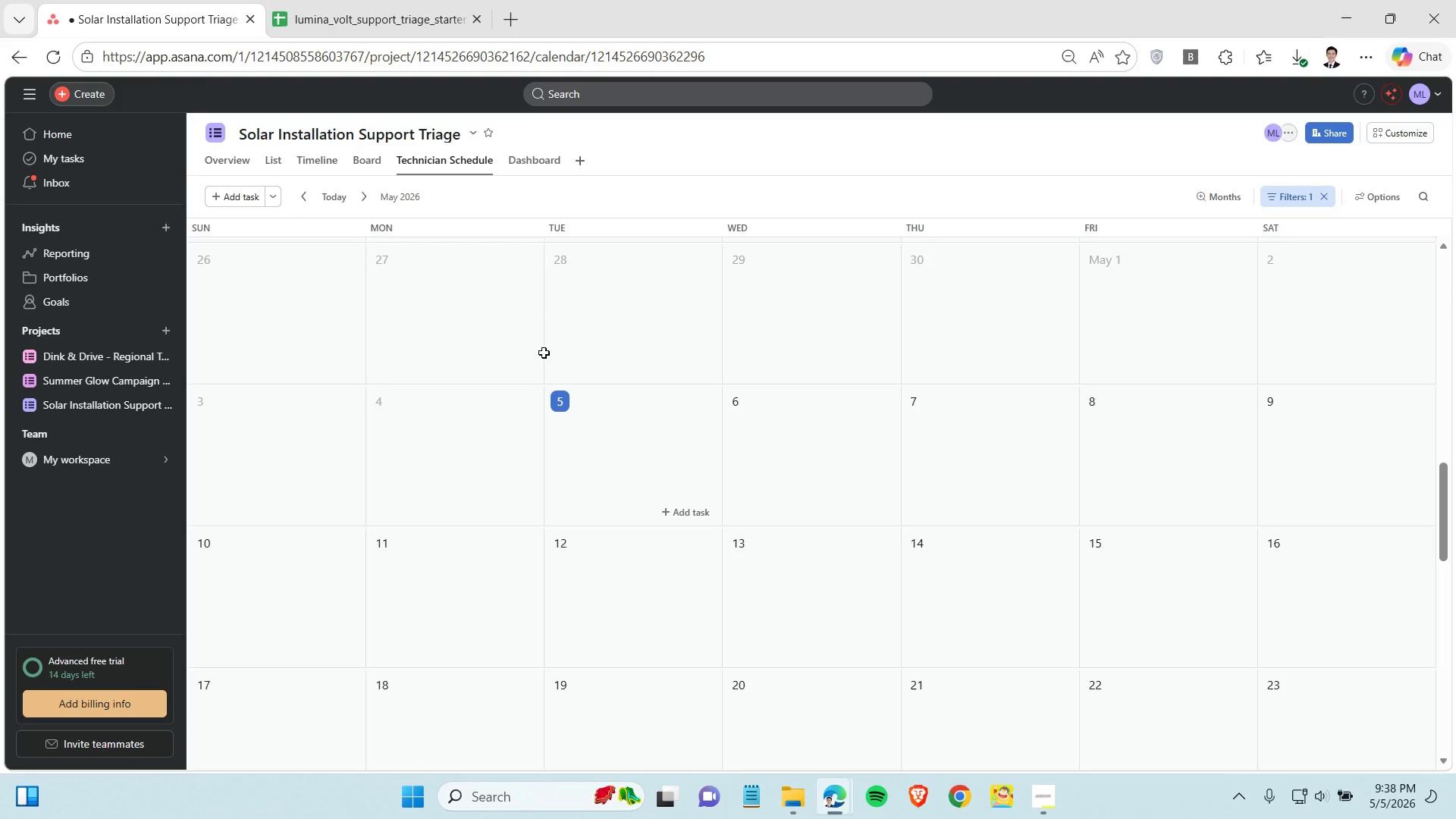 
scroll: coordinate [575, 484], scroll_direction: down, amount: 1.0
 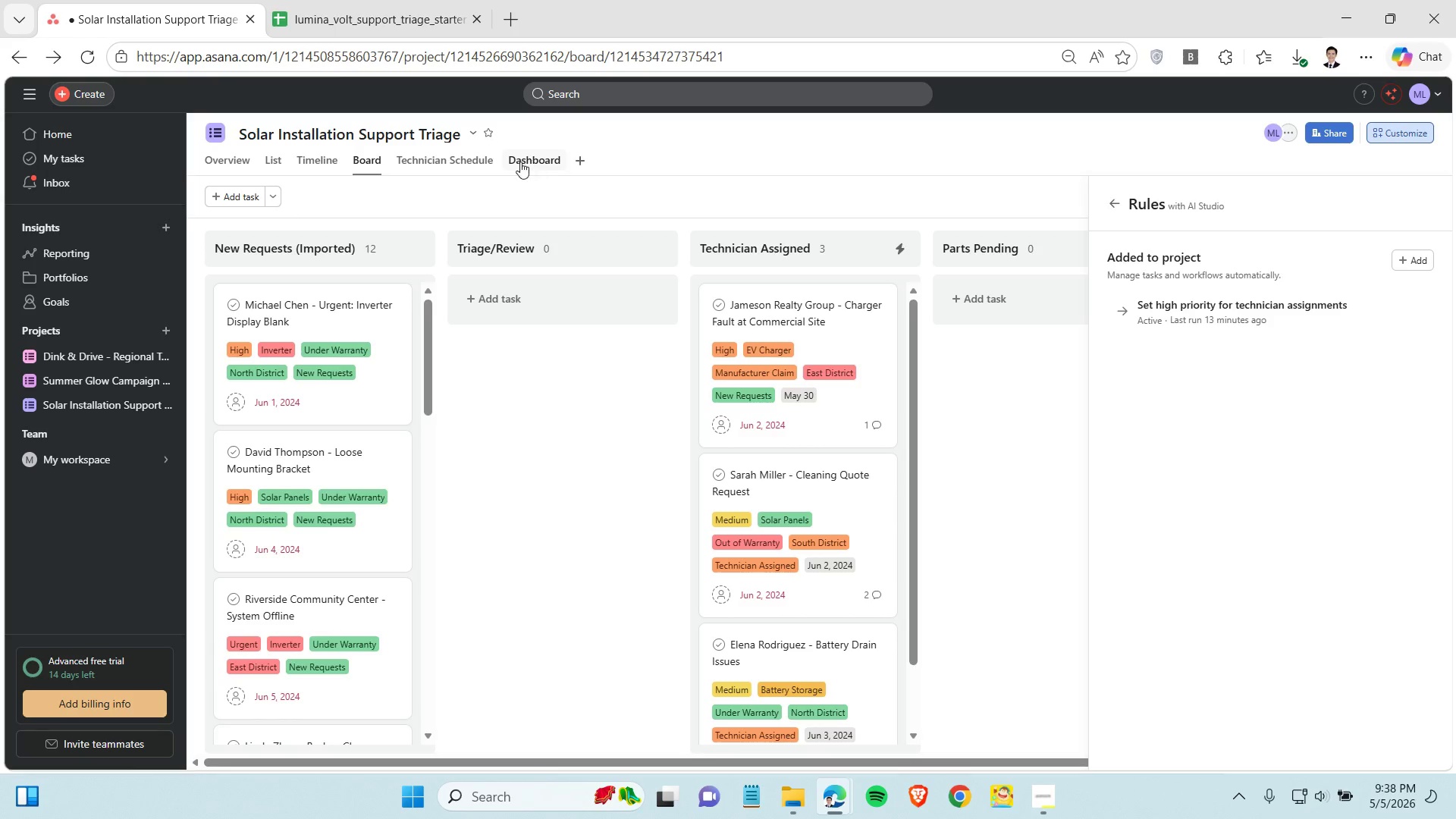 
wait(6.5)
 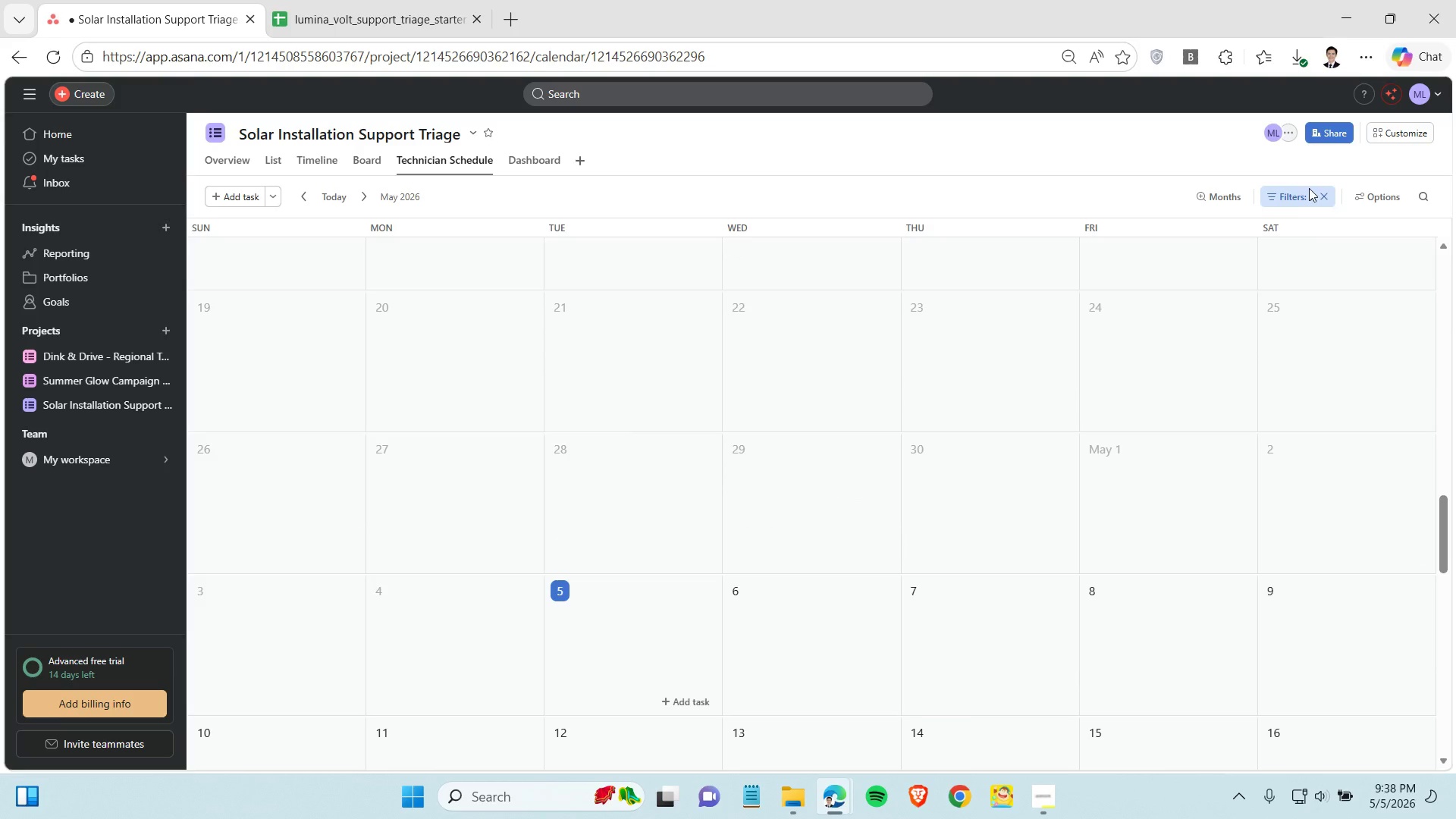 
left_click([1232, 352])
 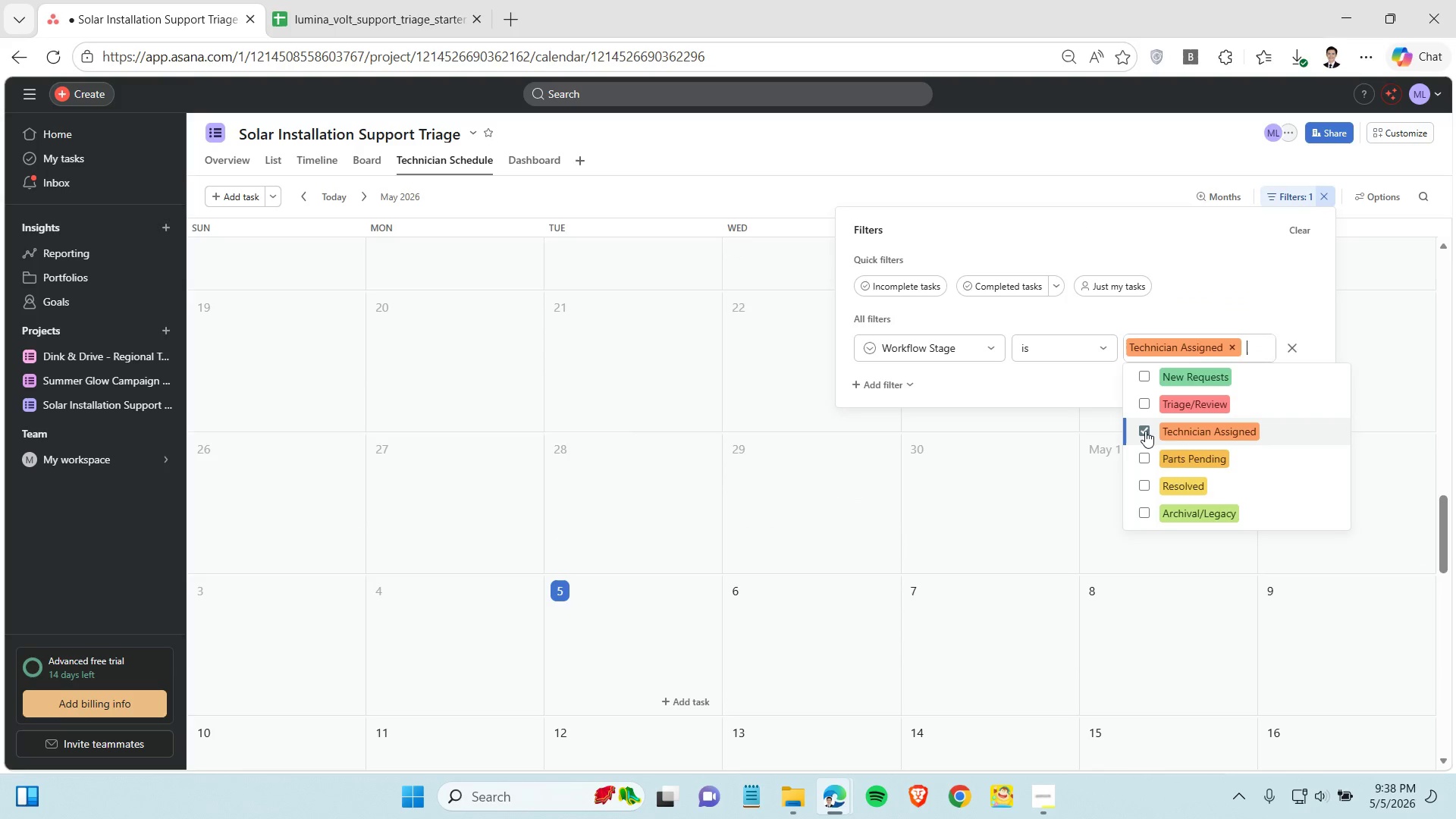 
scroll: coordinate [648, 417], scroll_direction: up, amount: 2.0
 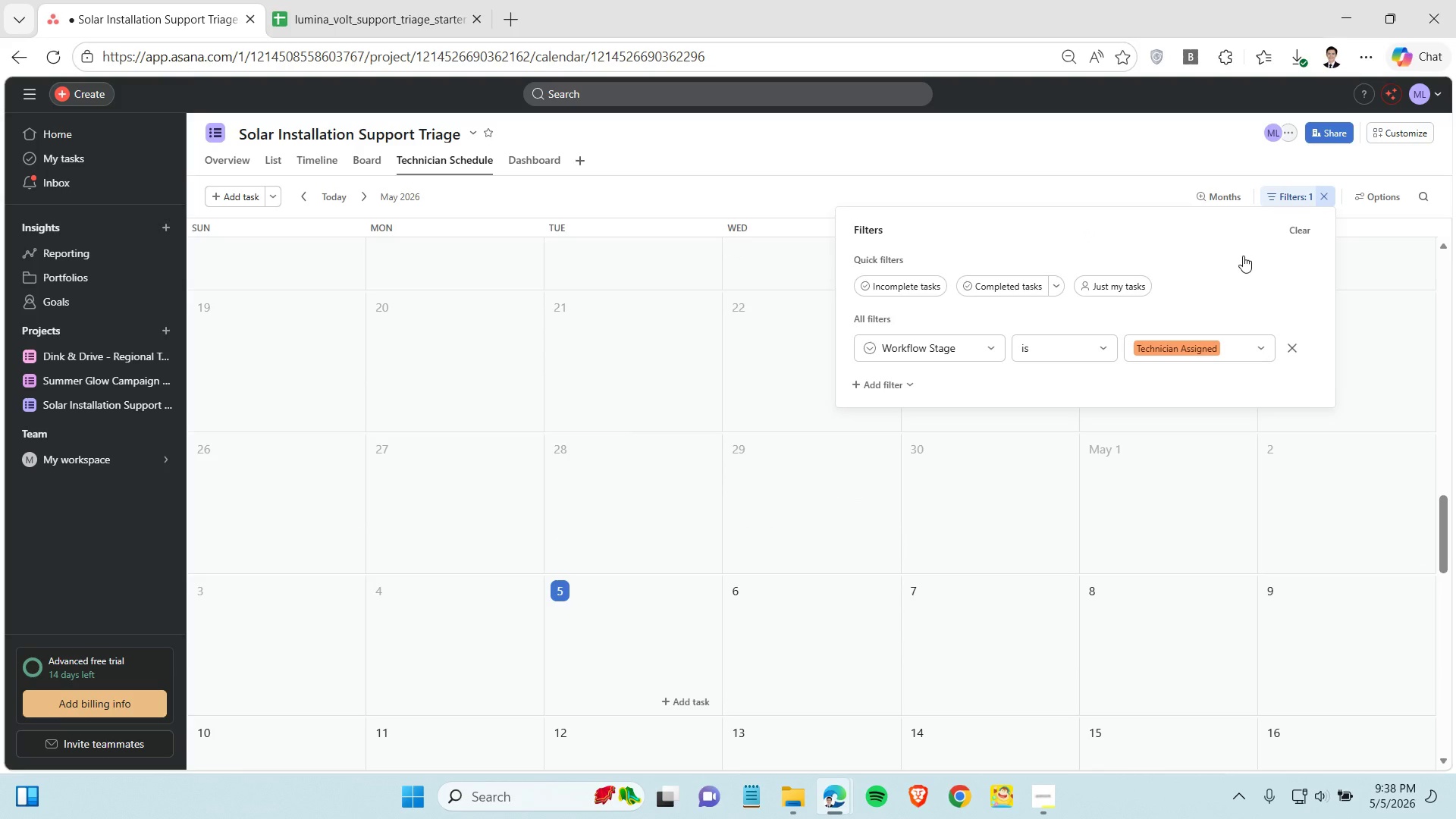 
left_click([1145, 431])
 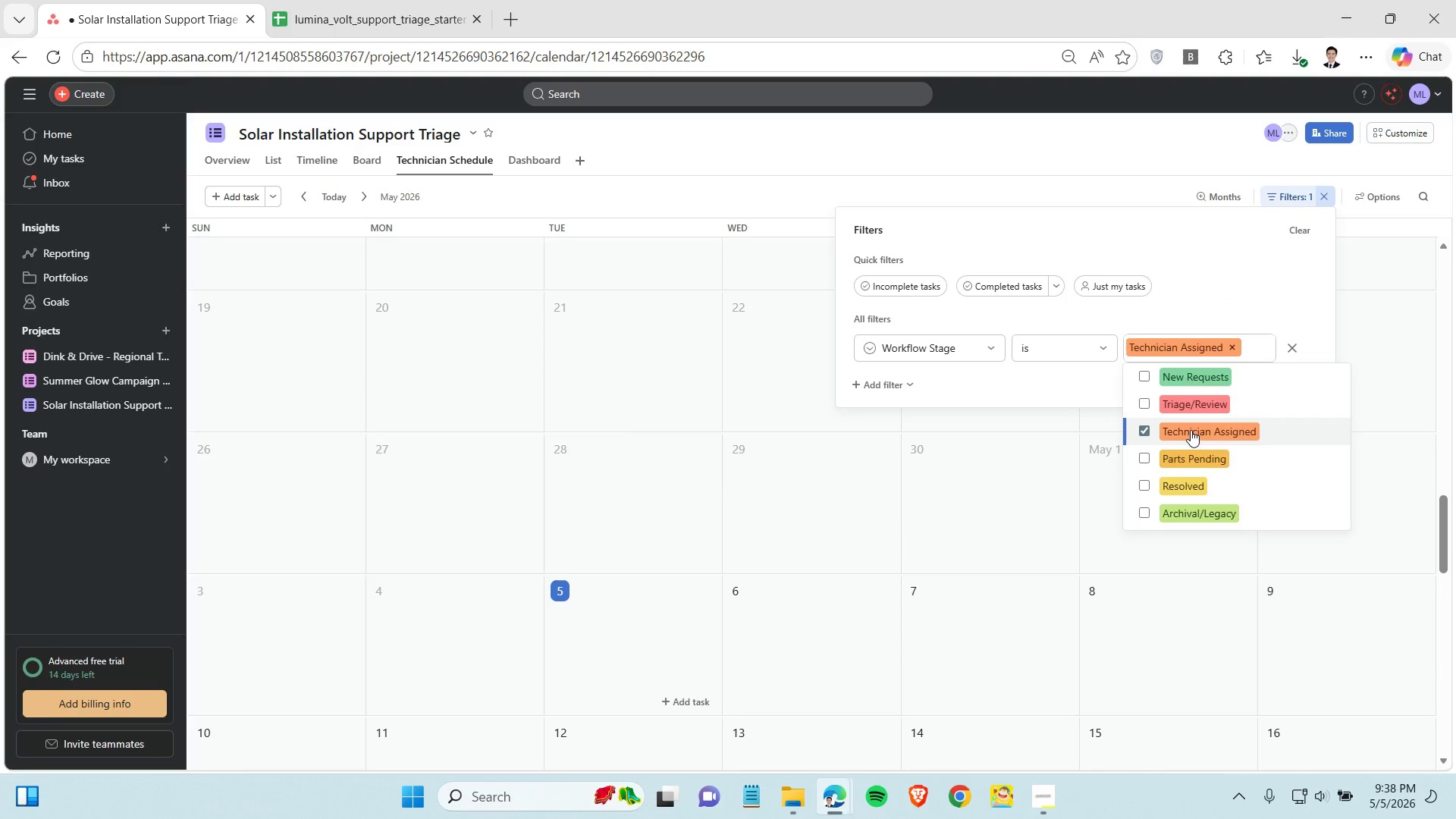 
double_click([1191, 430])
 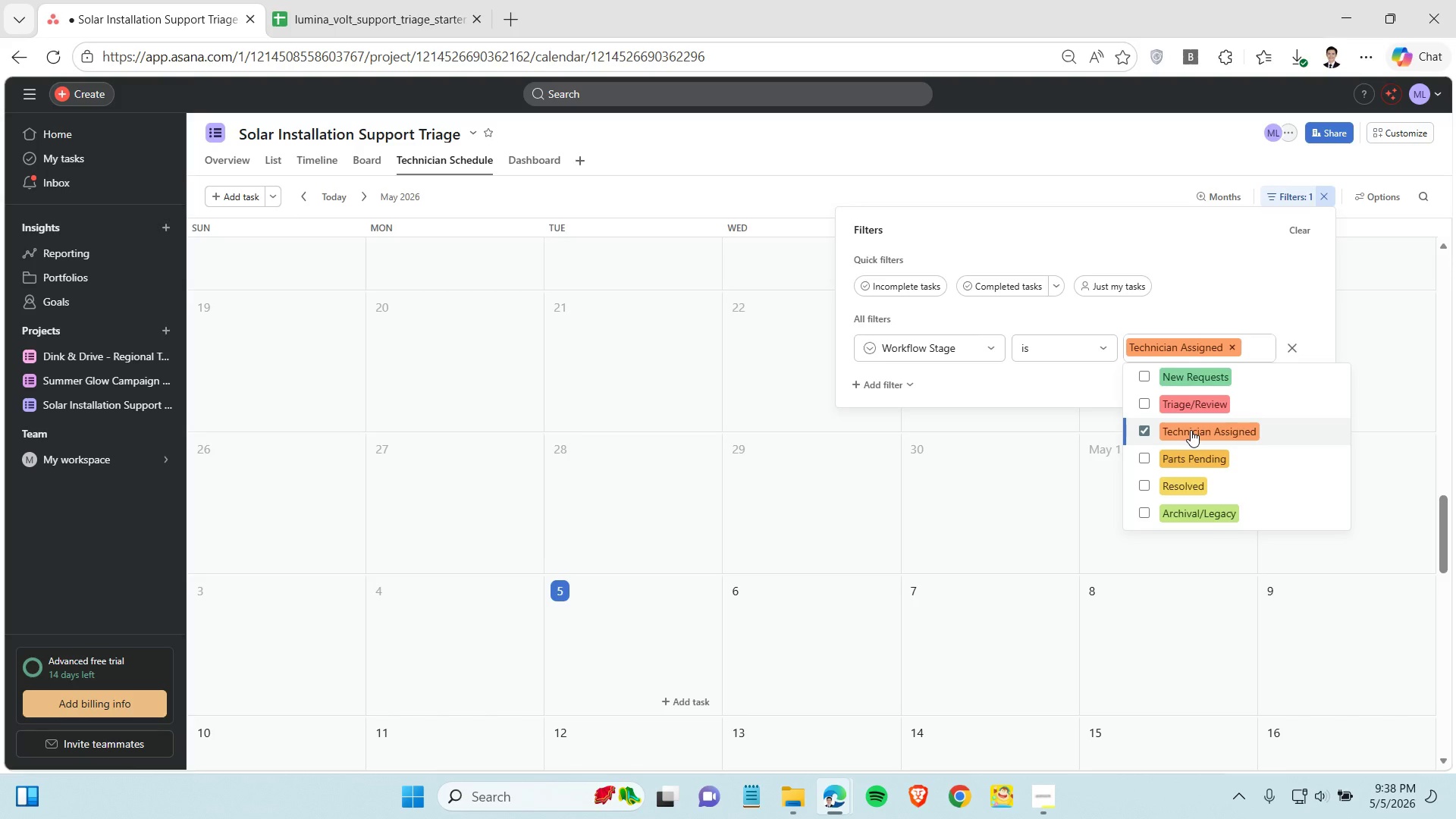 
wait(5.62)
 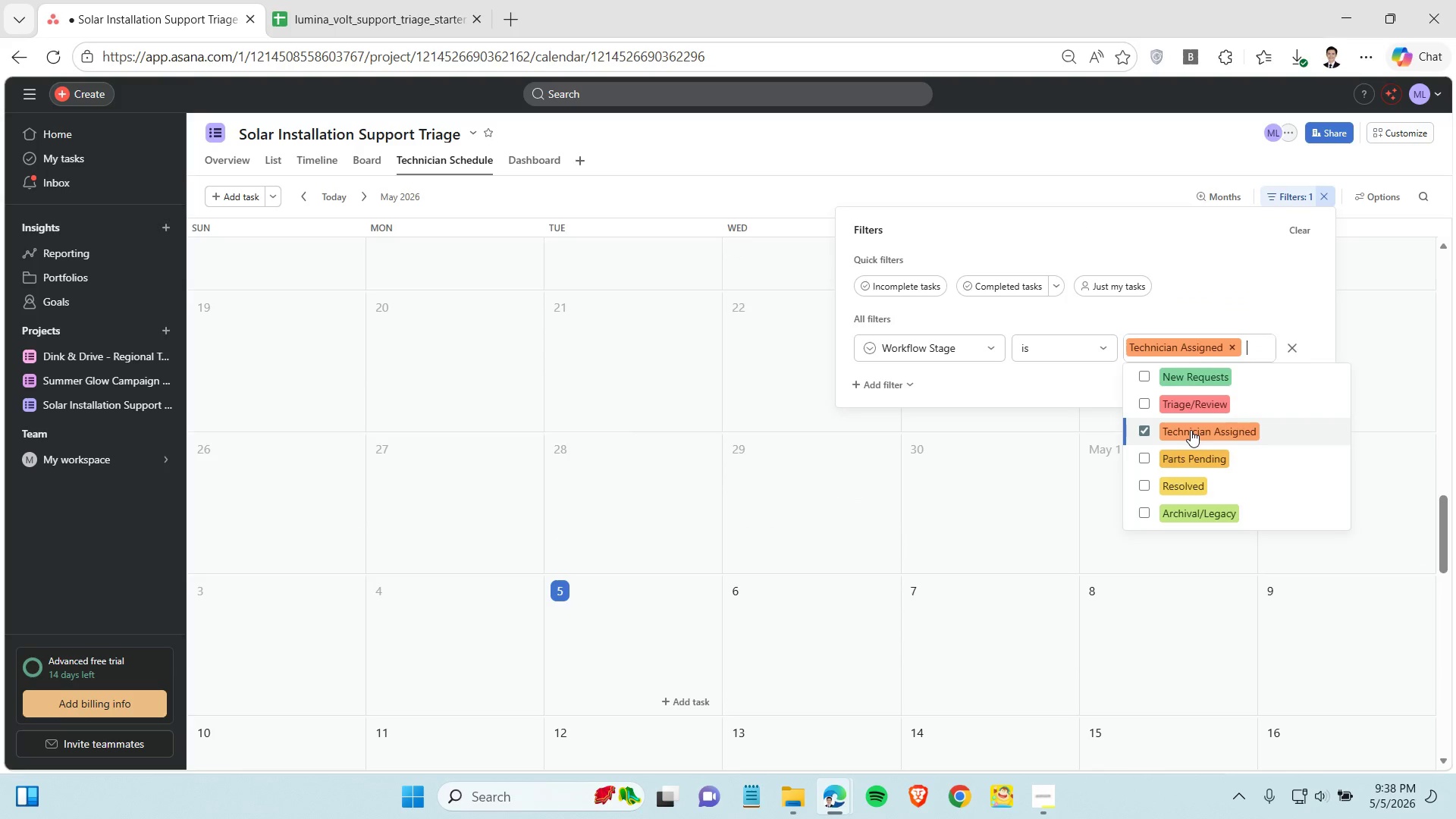 
left_click([905, 286])
 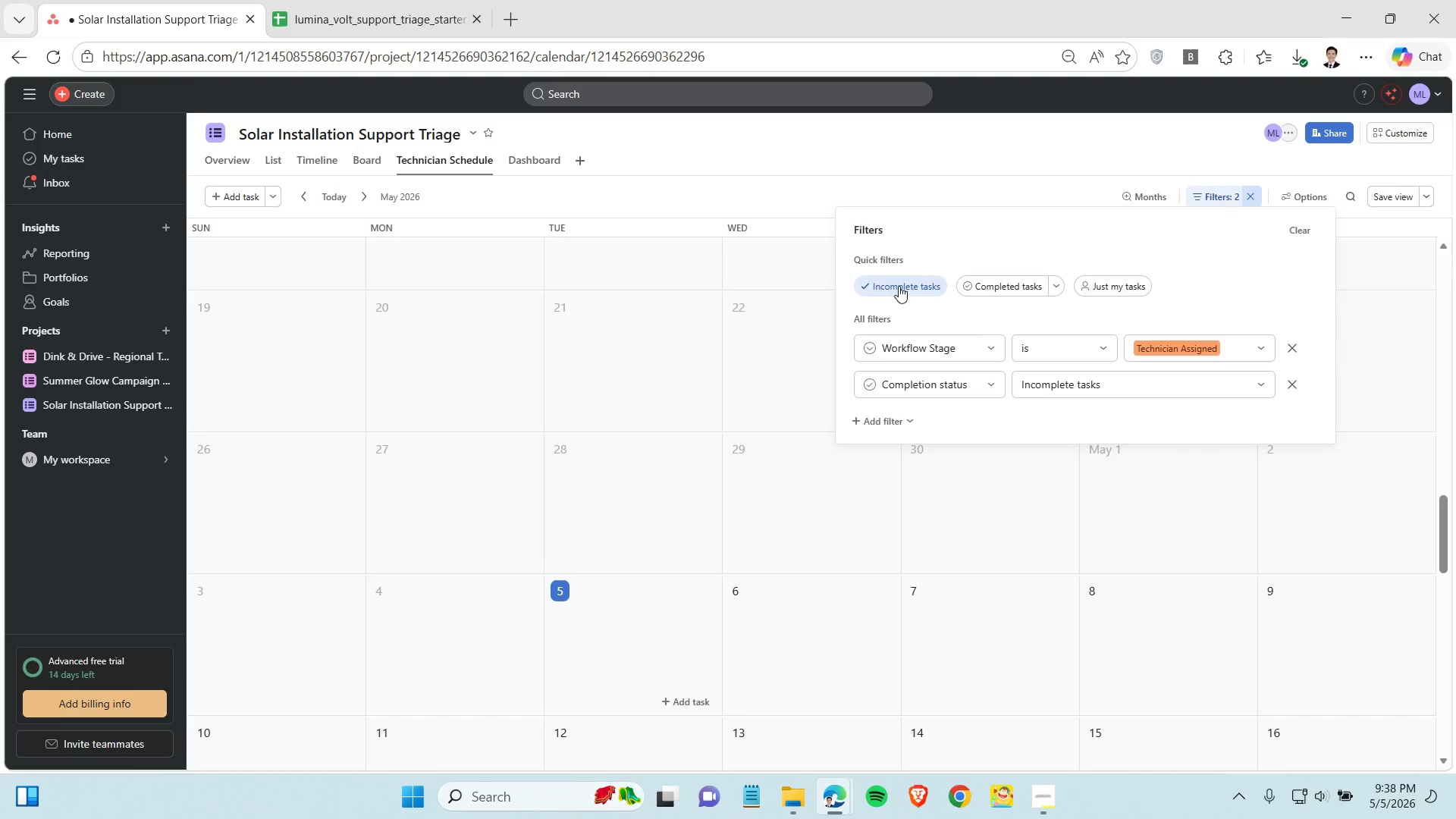 
left_click([602, 371])
 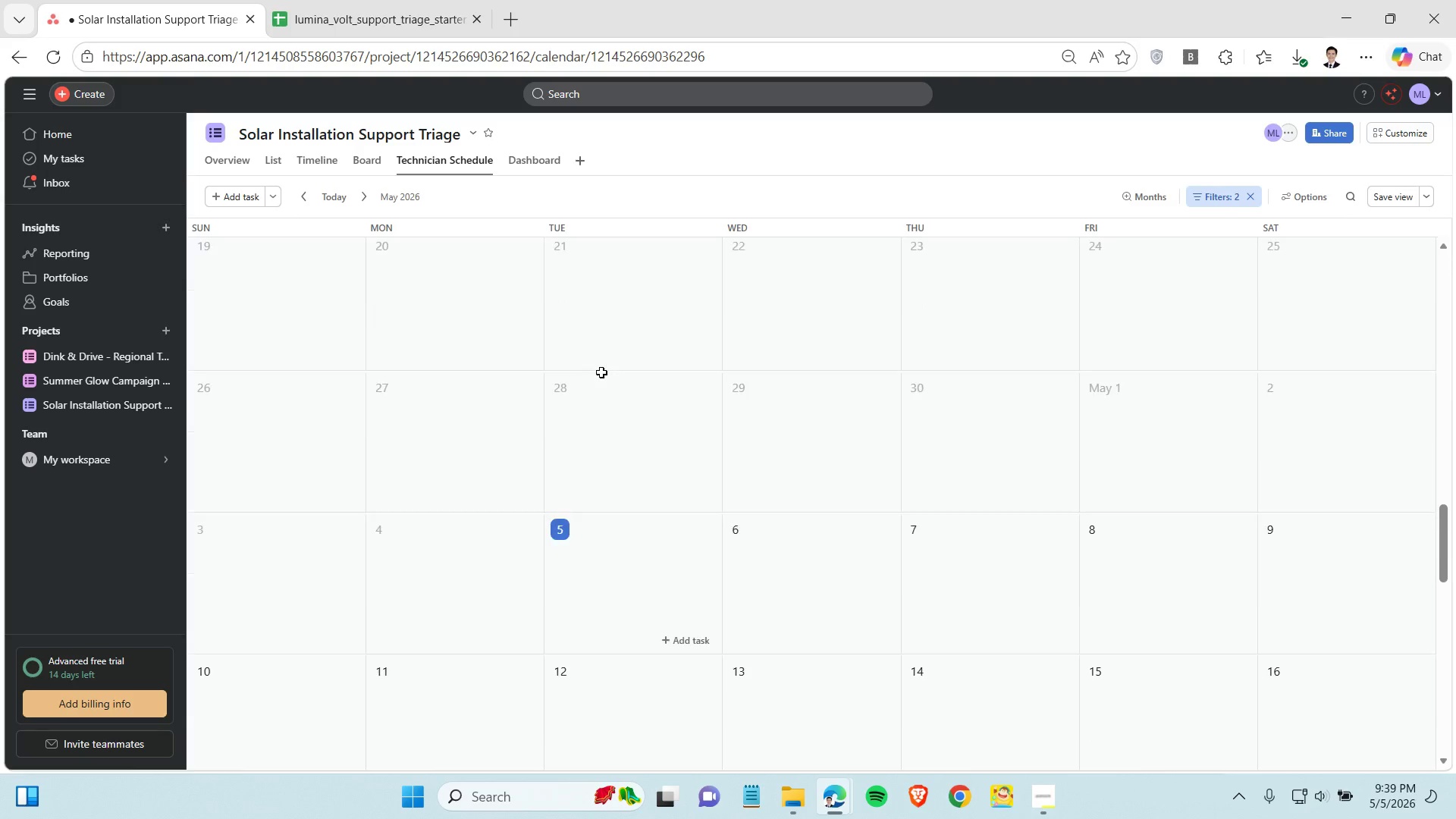 
left_click([1221, 190])
 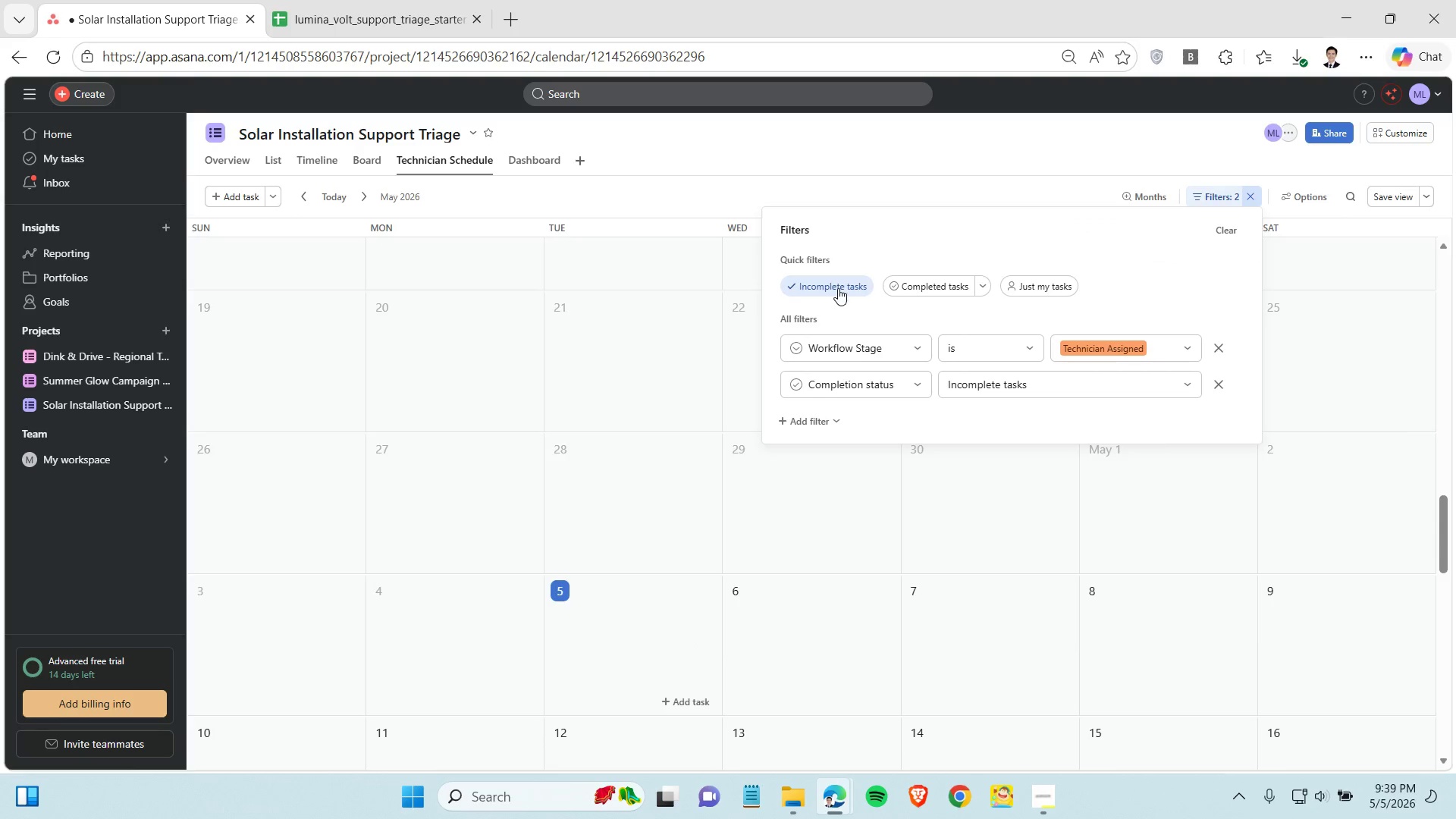 
left_click([838, 288])
 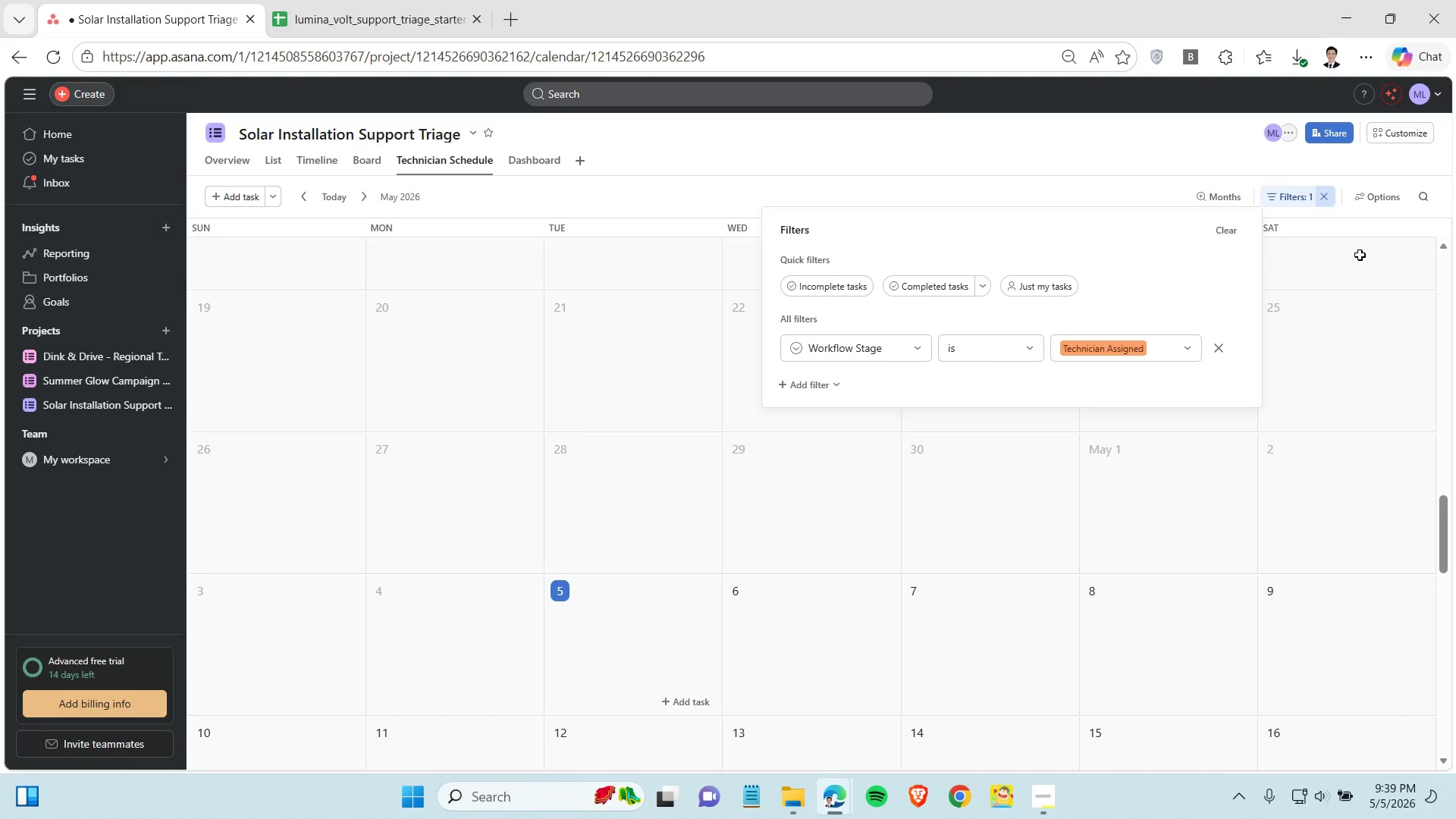 
scroll: coordinate [601, 372], scroll_direction: none, amount: 0.0
 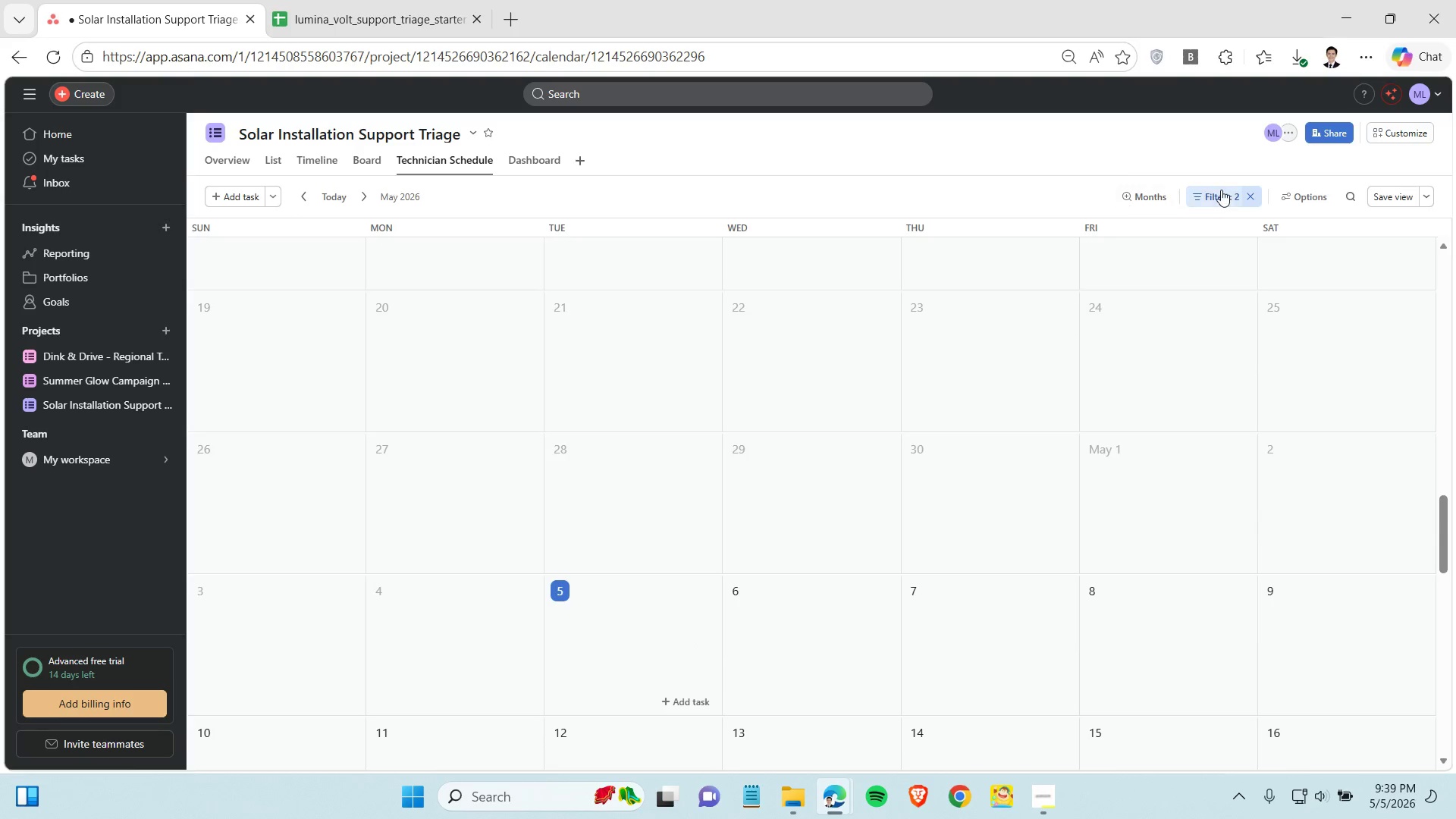 
left_click([1350, 259])
 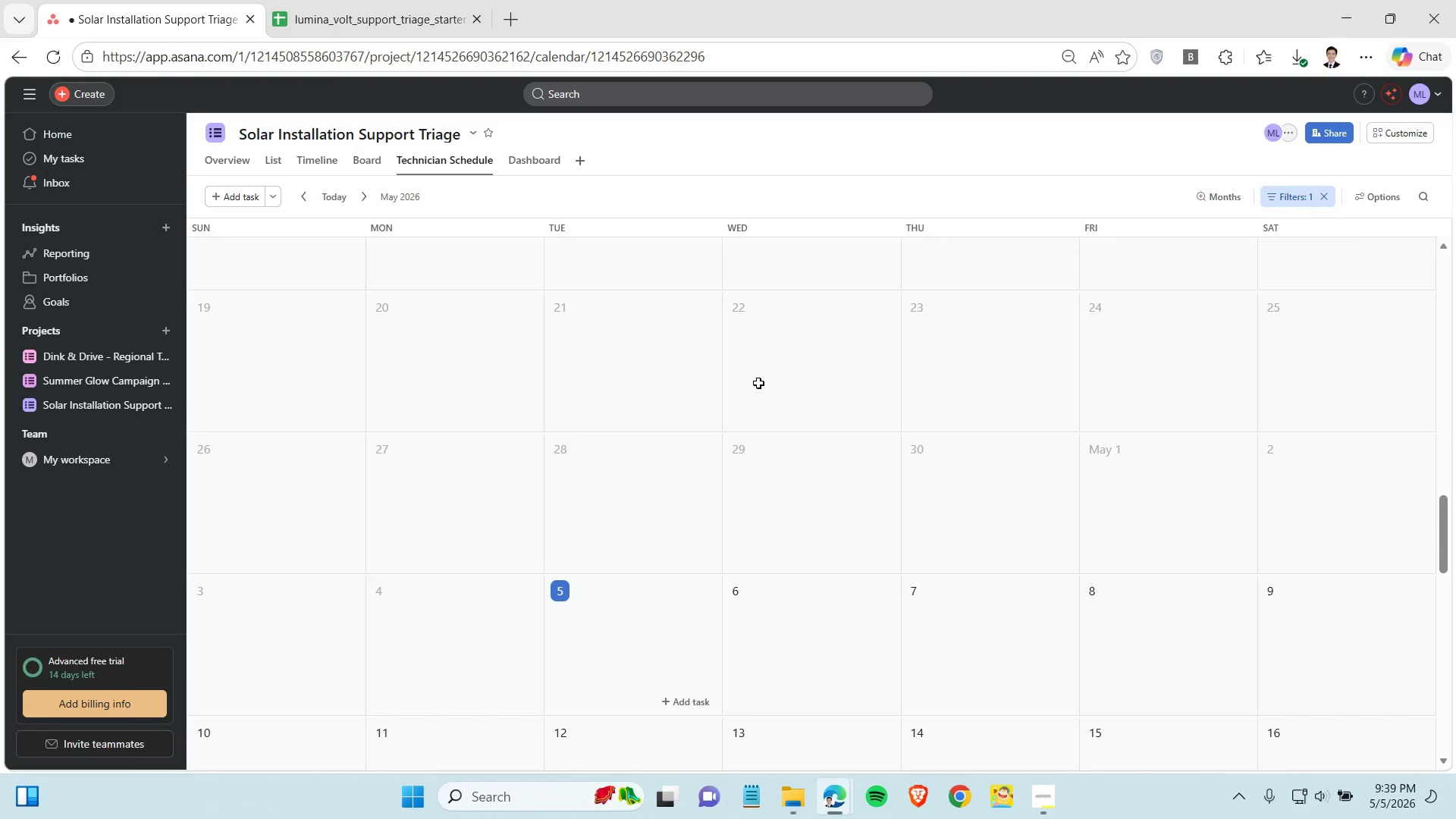 
left_click([758, 383])